 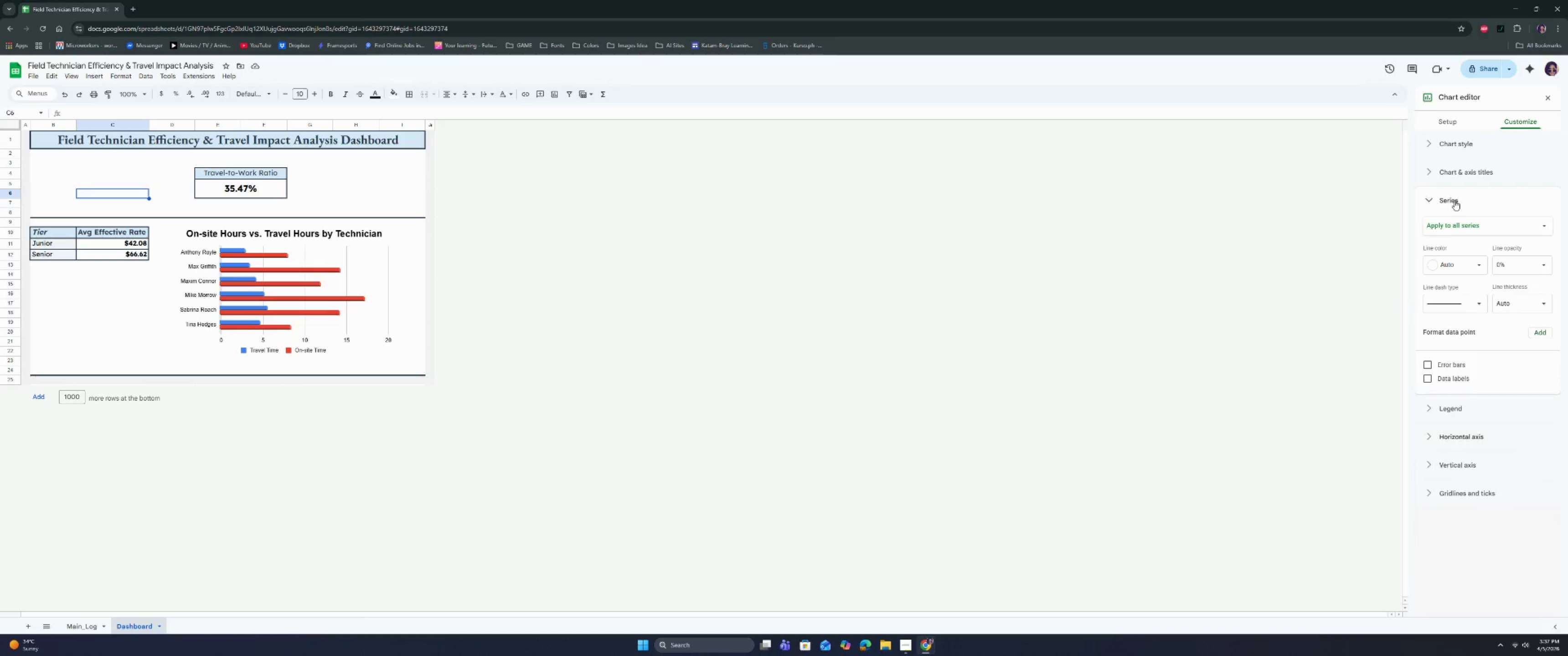 
left_click([1457, 225])
 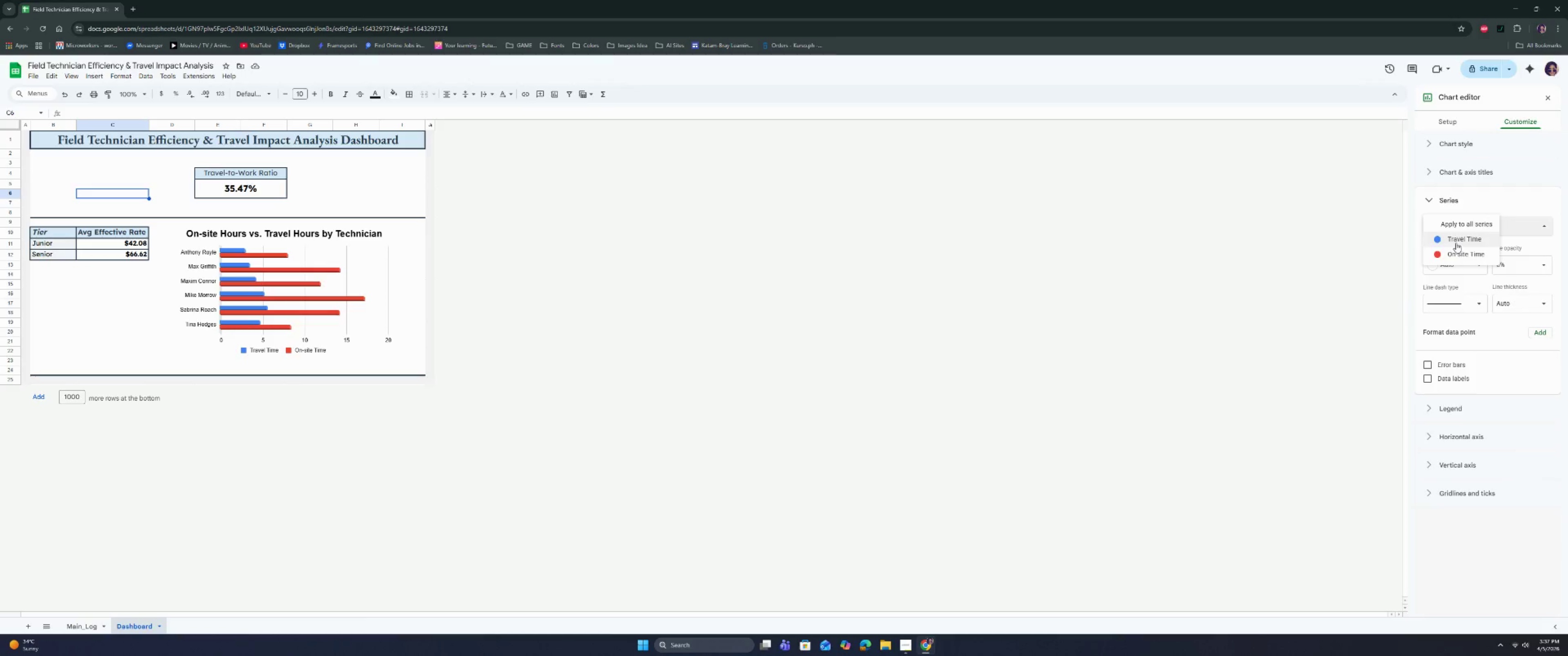 
left_click([1456, 243])
 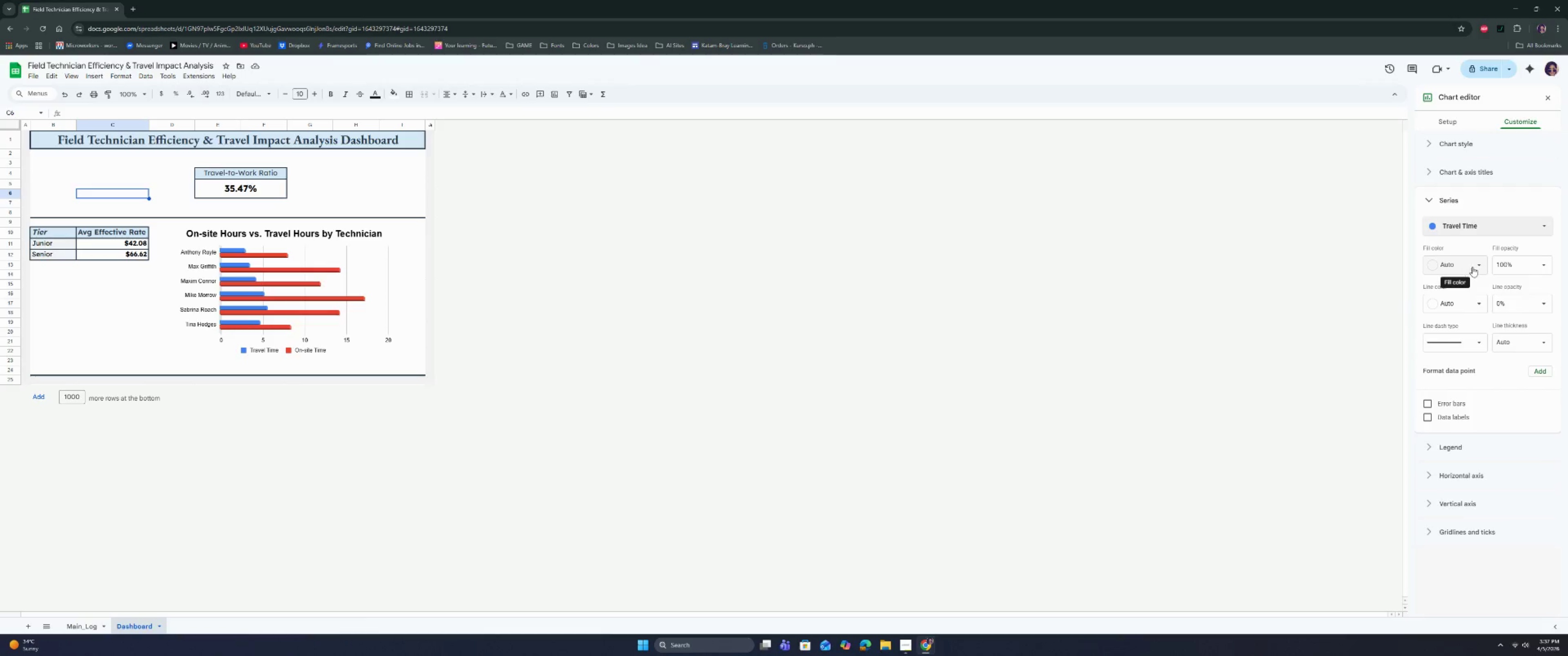 
left_click([1478, 266])
 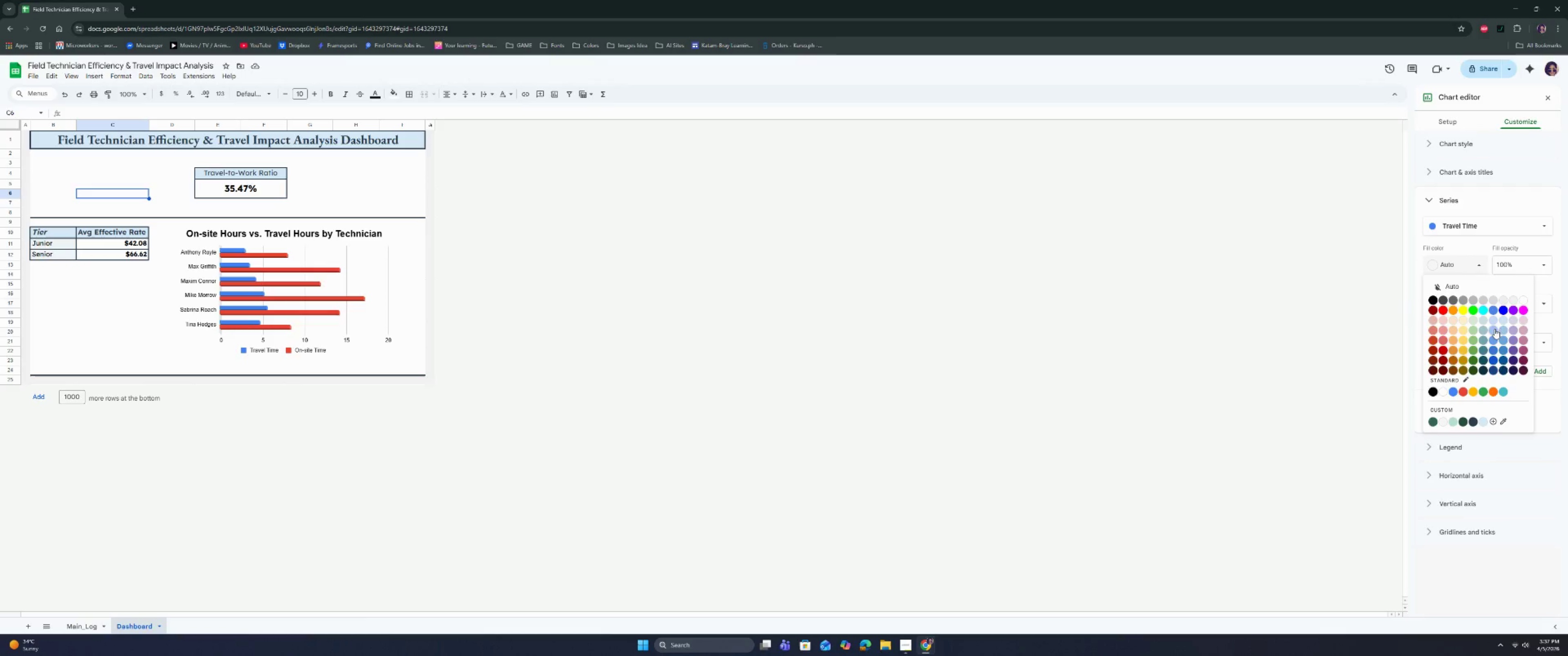 
left_click([1496, 331])
 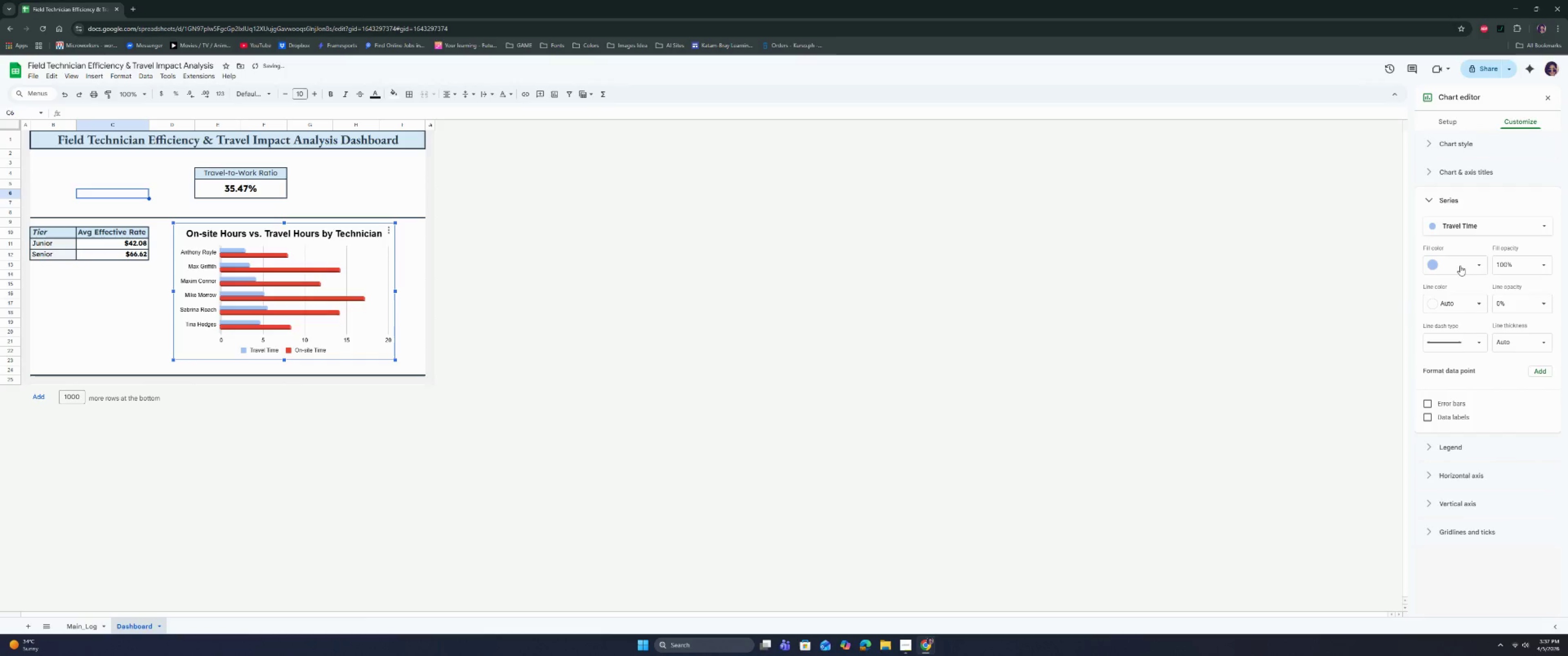 
left_click([1472, 262])
 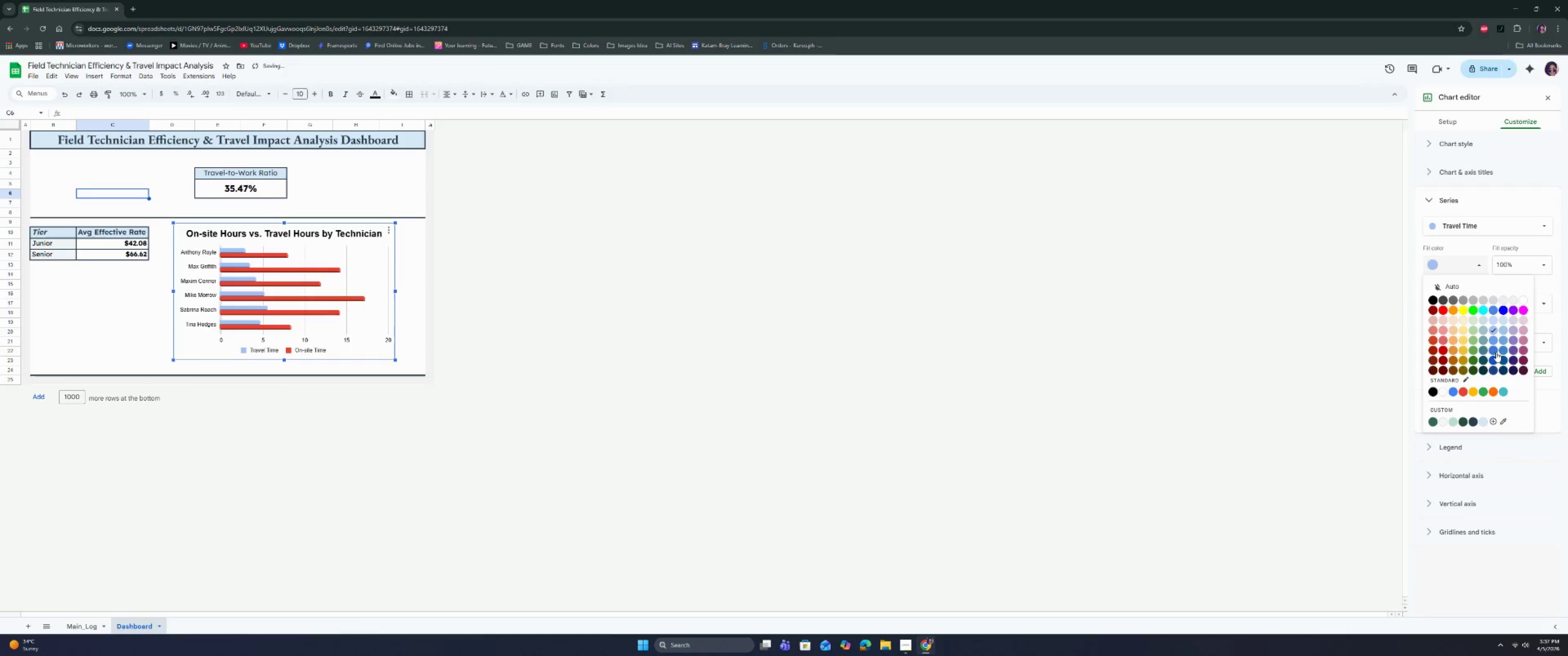 
left_click([1496, 358])
 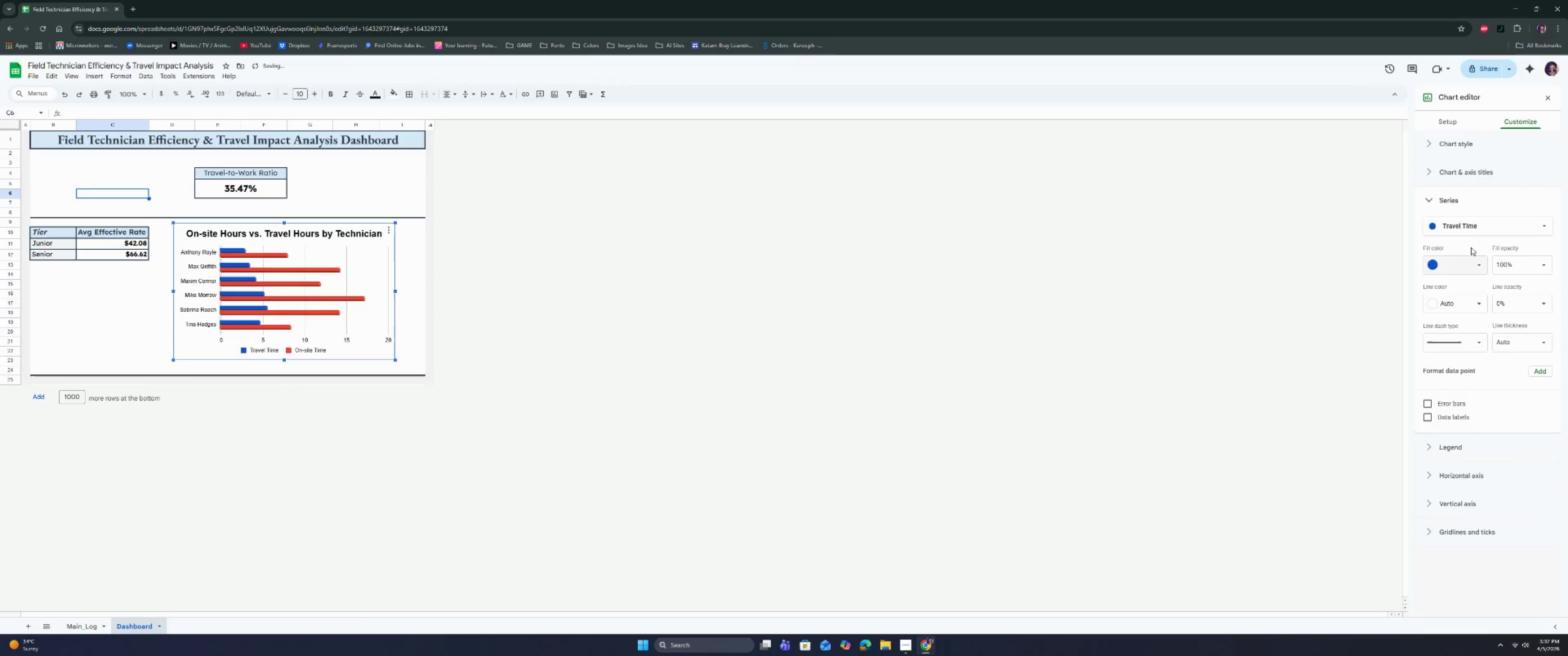 
left_click([1470, 228])
 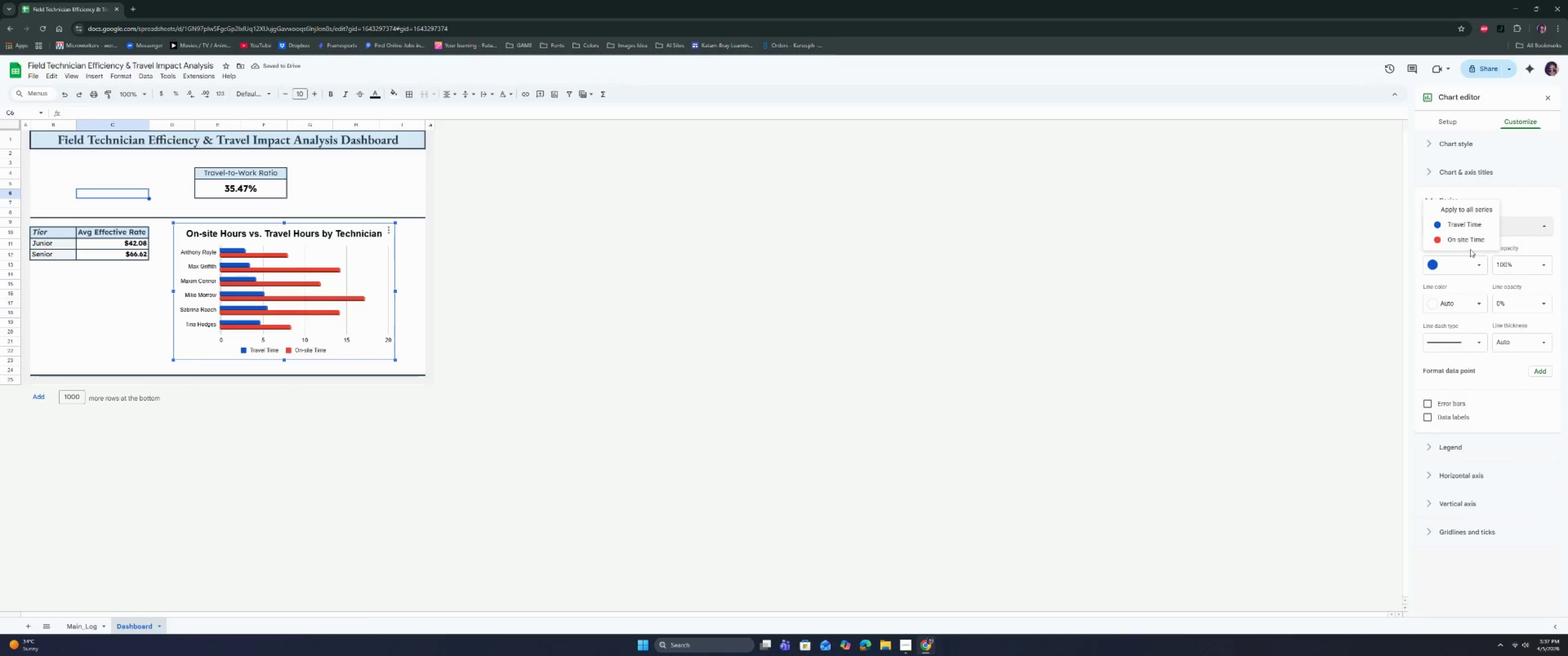 
left_click([1470, 241])
 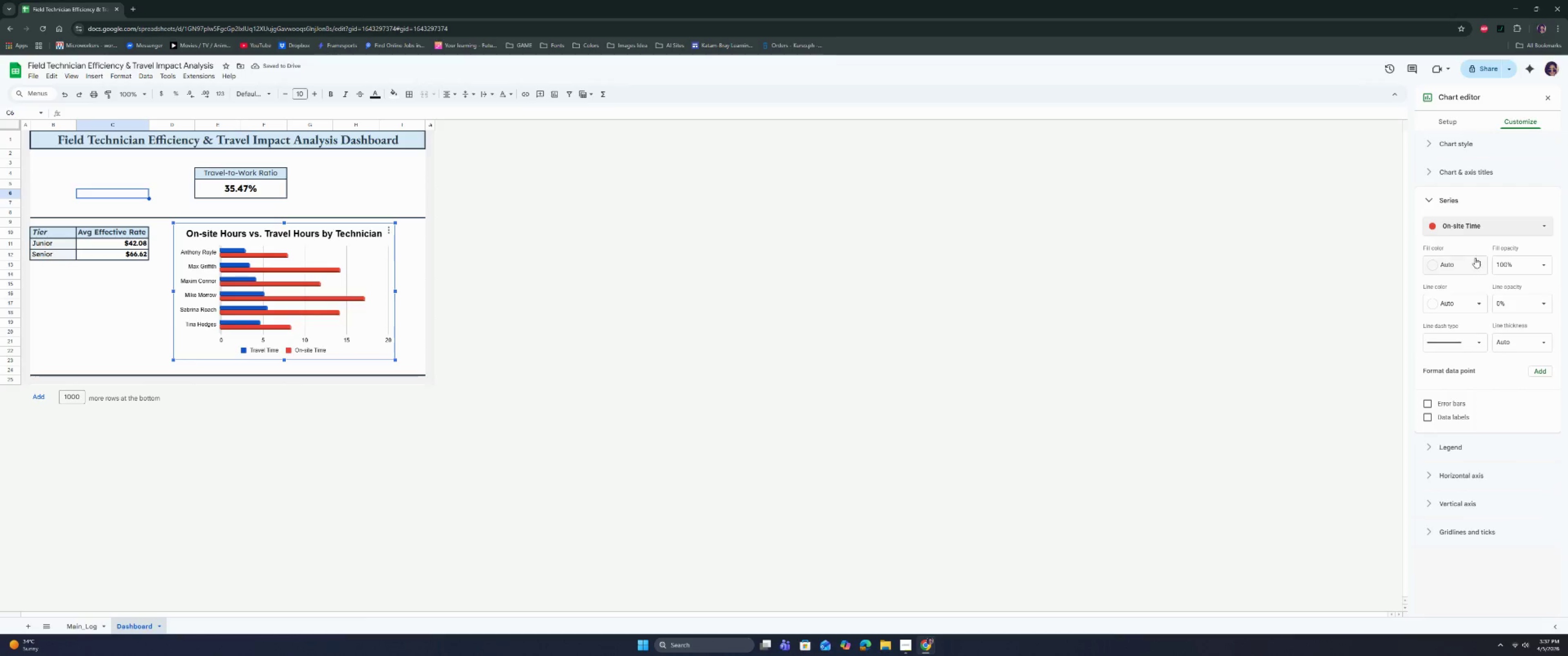 
left_click([1478, 220])
 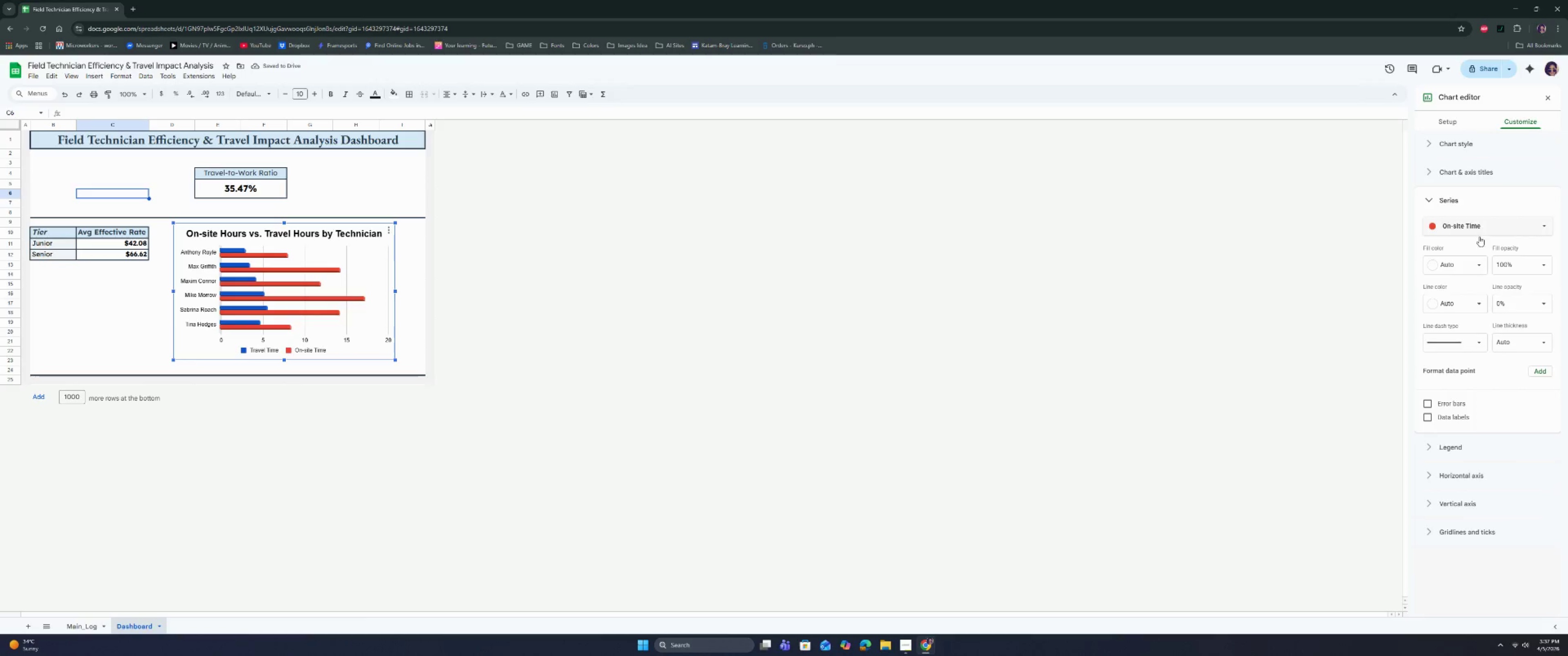 
double_click([1474, 262])
 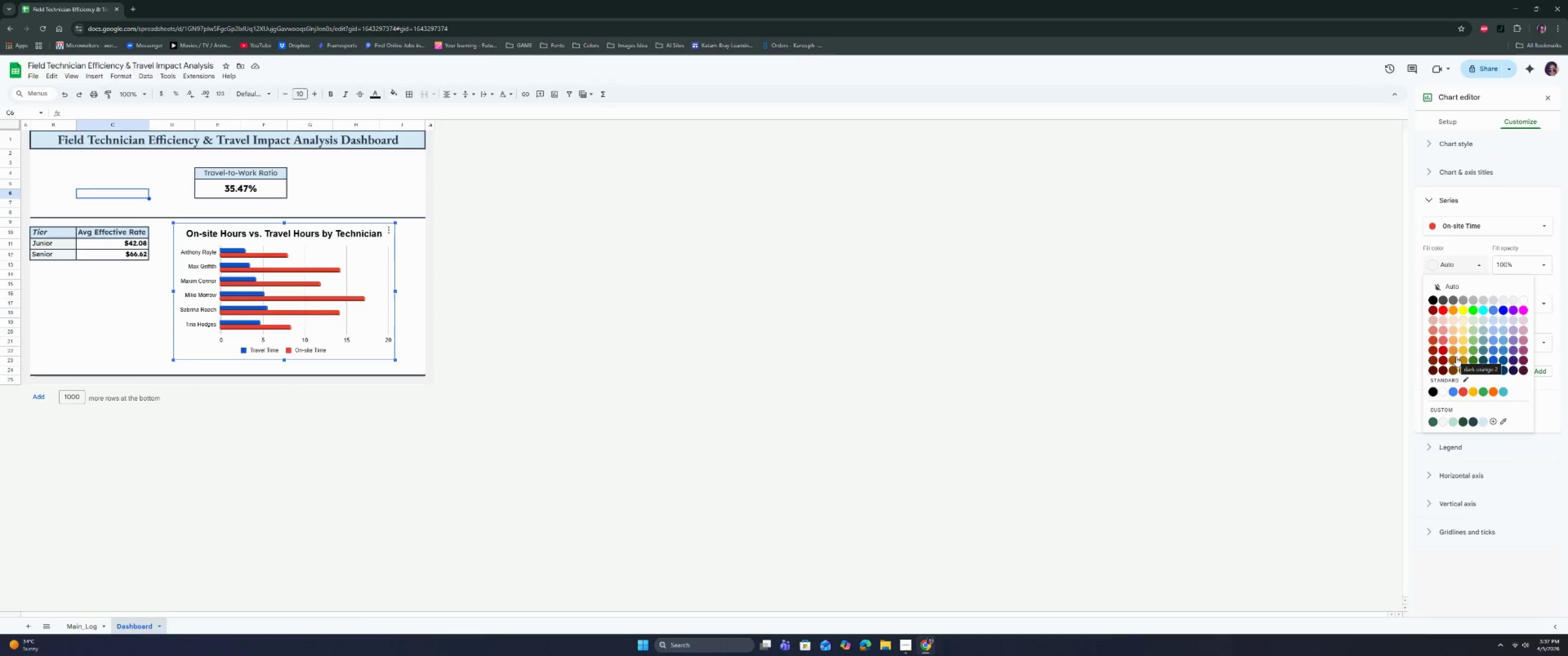 
left_click([1456, 357])
 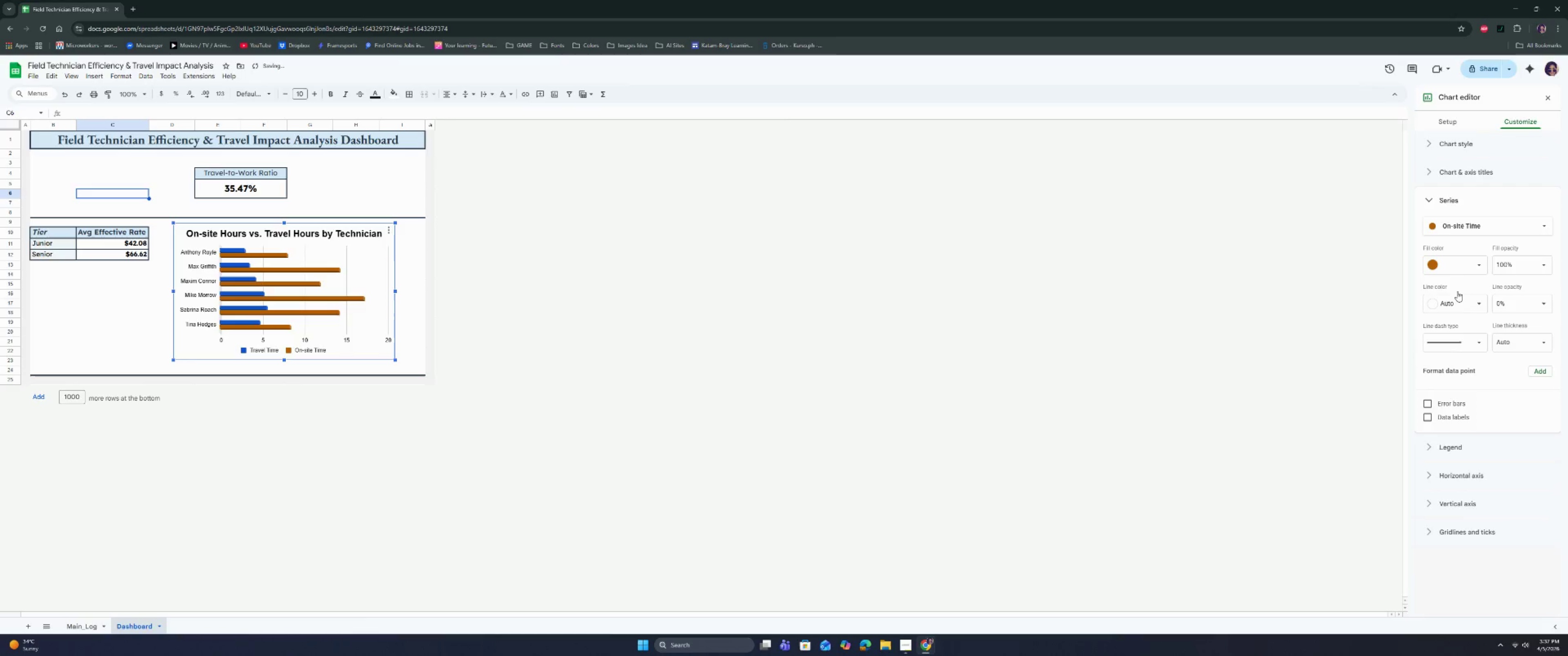 
left_click([1456, 269])
 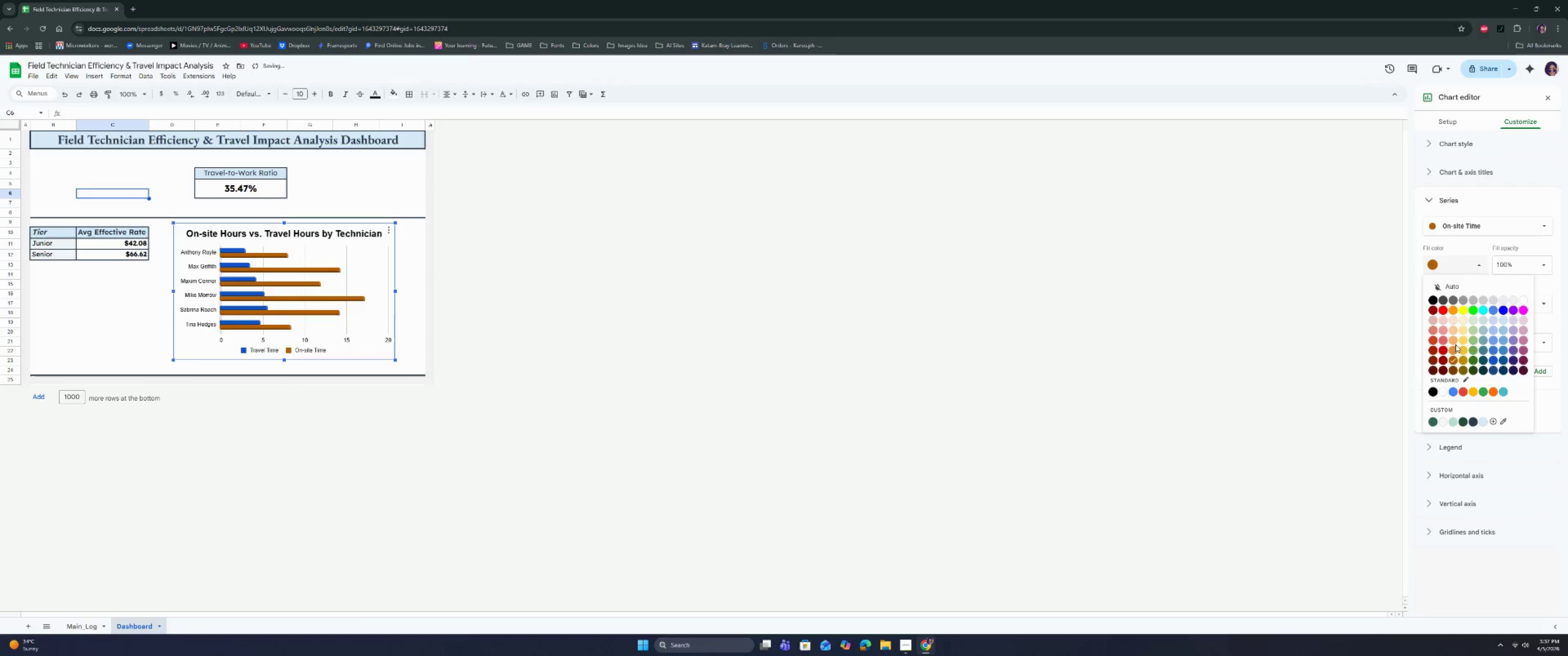 
left_click([1455, 349])
 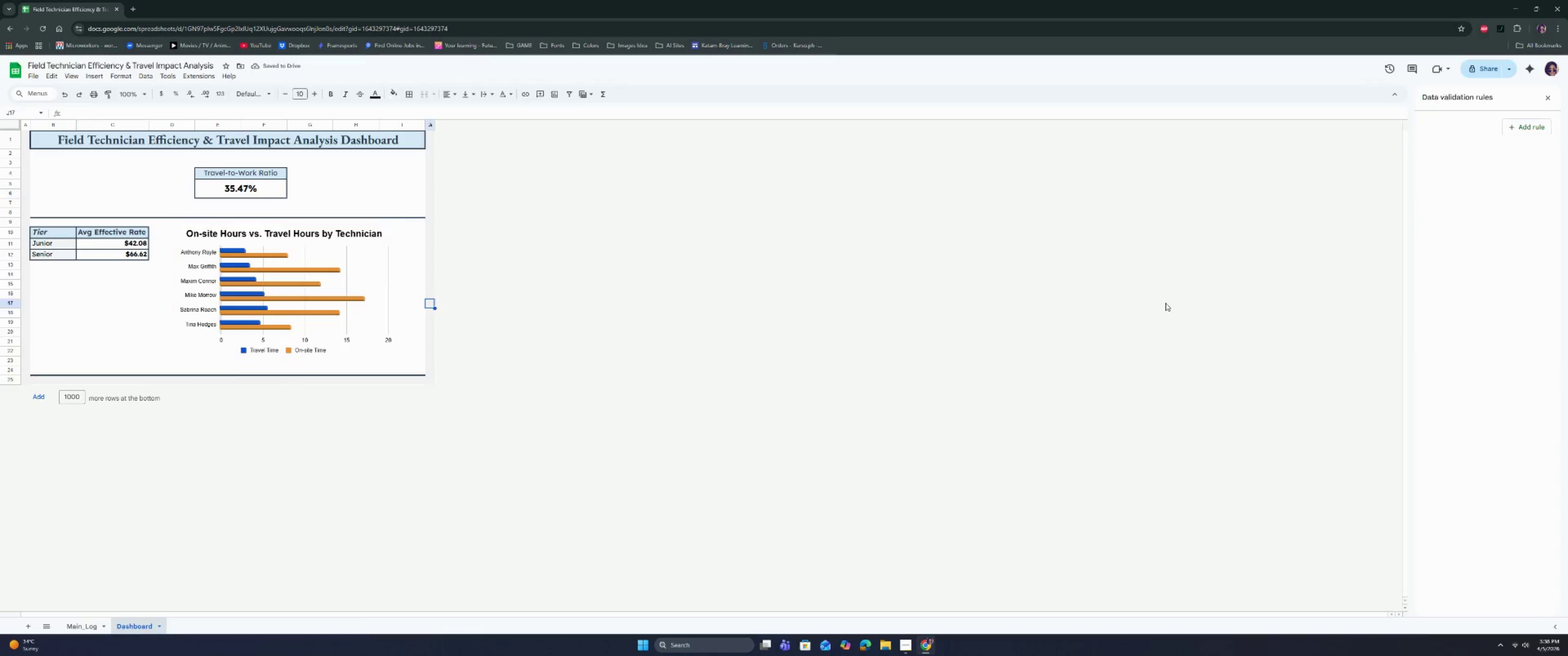 
left_click([1553, 99])
 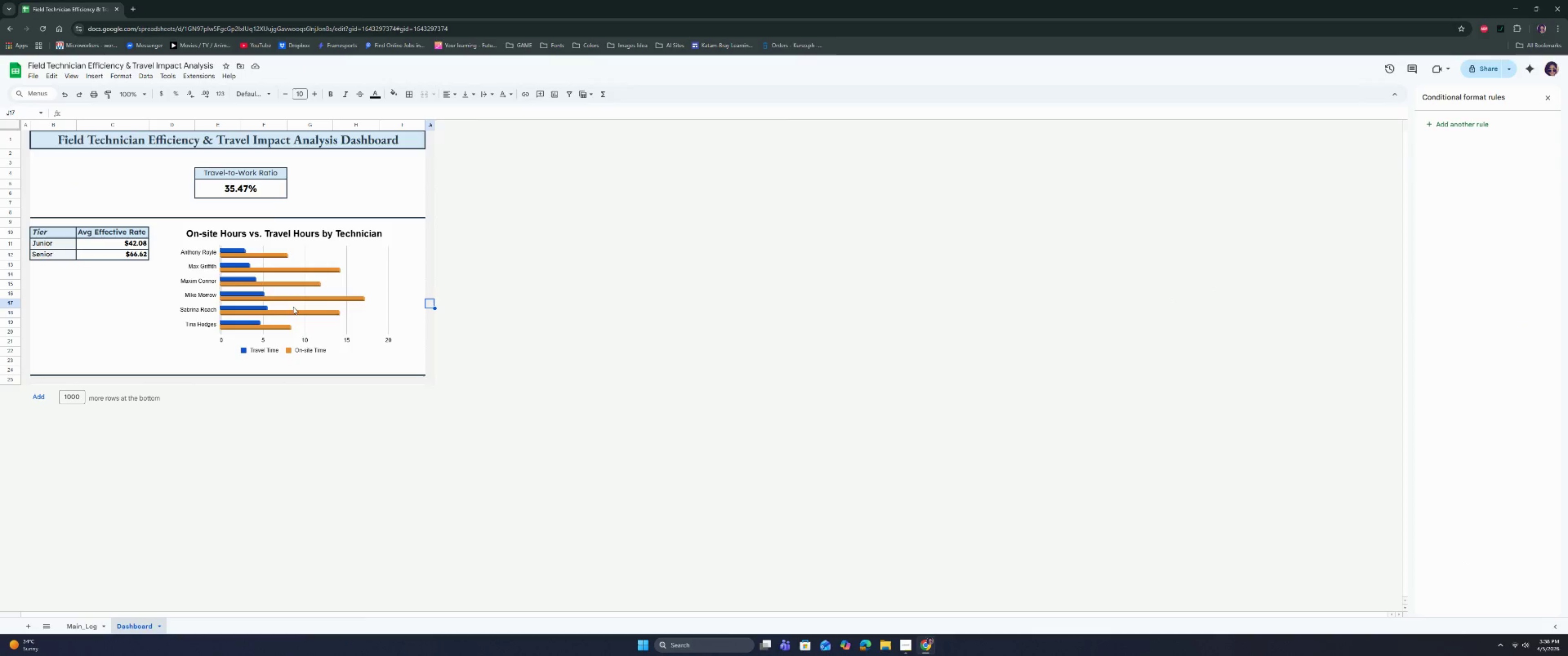 
left_click([294, 304])
 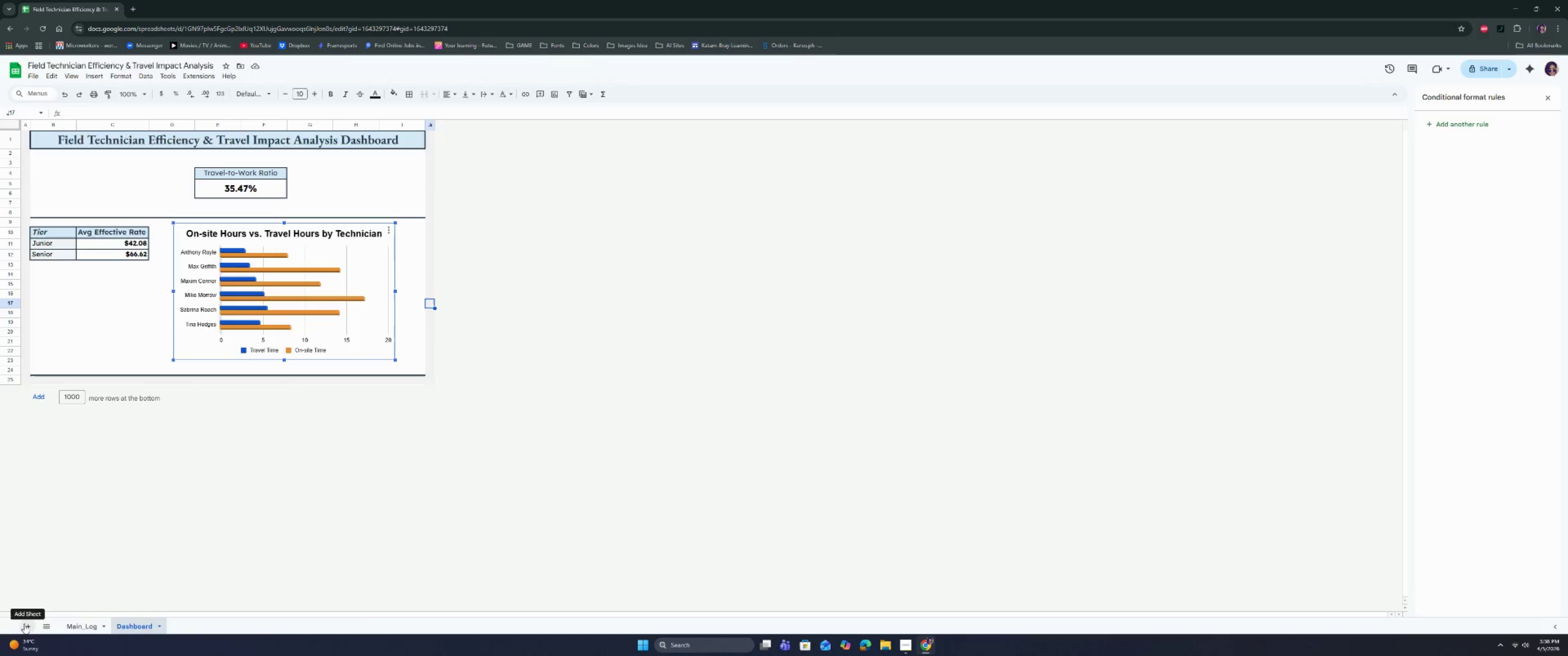 
wait(11.34)
 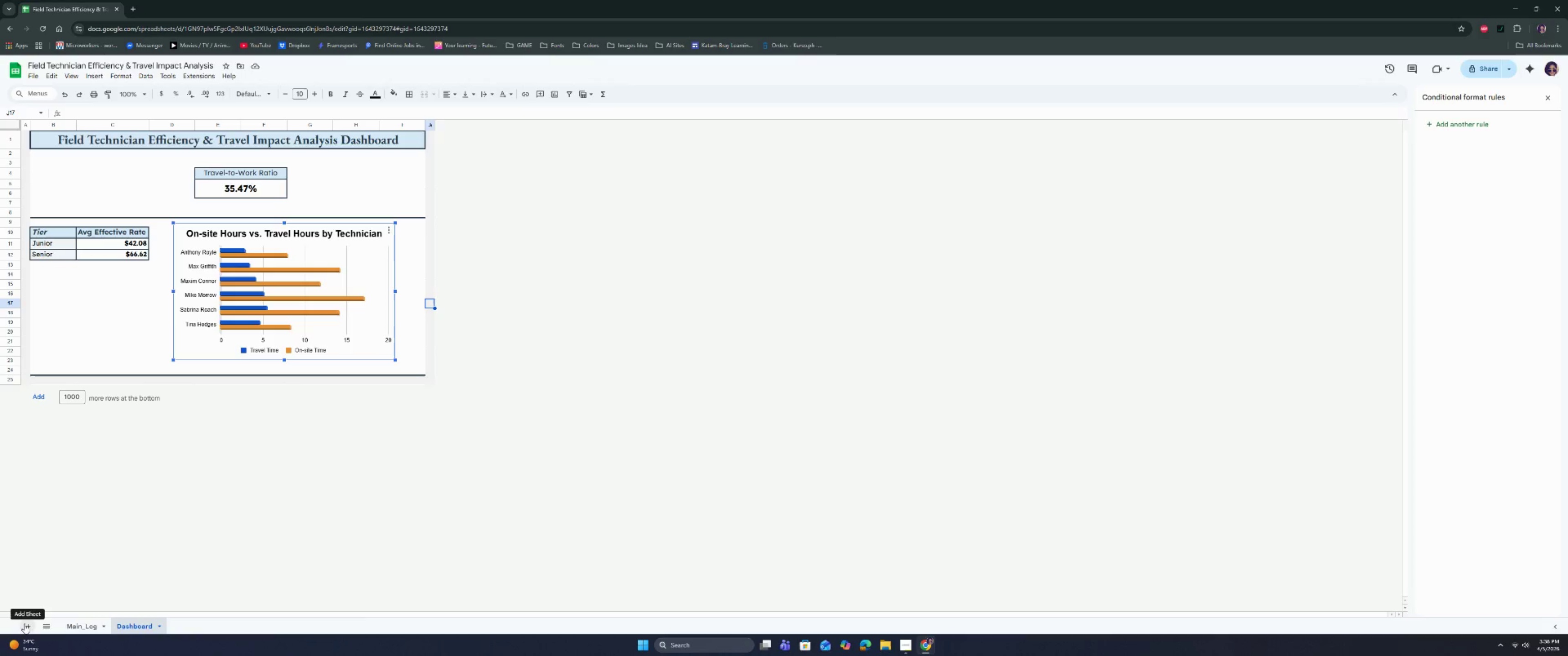 
left_click([30, 621])
 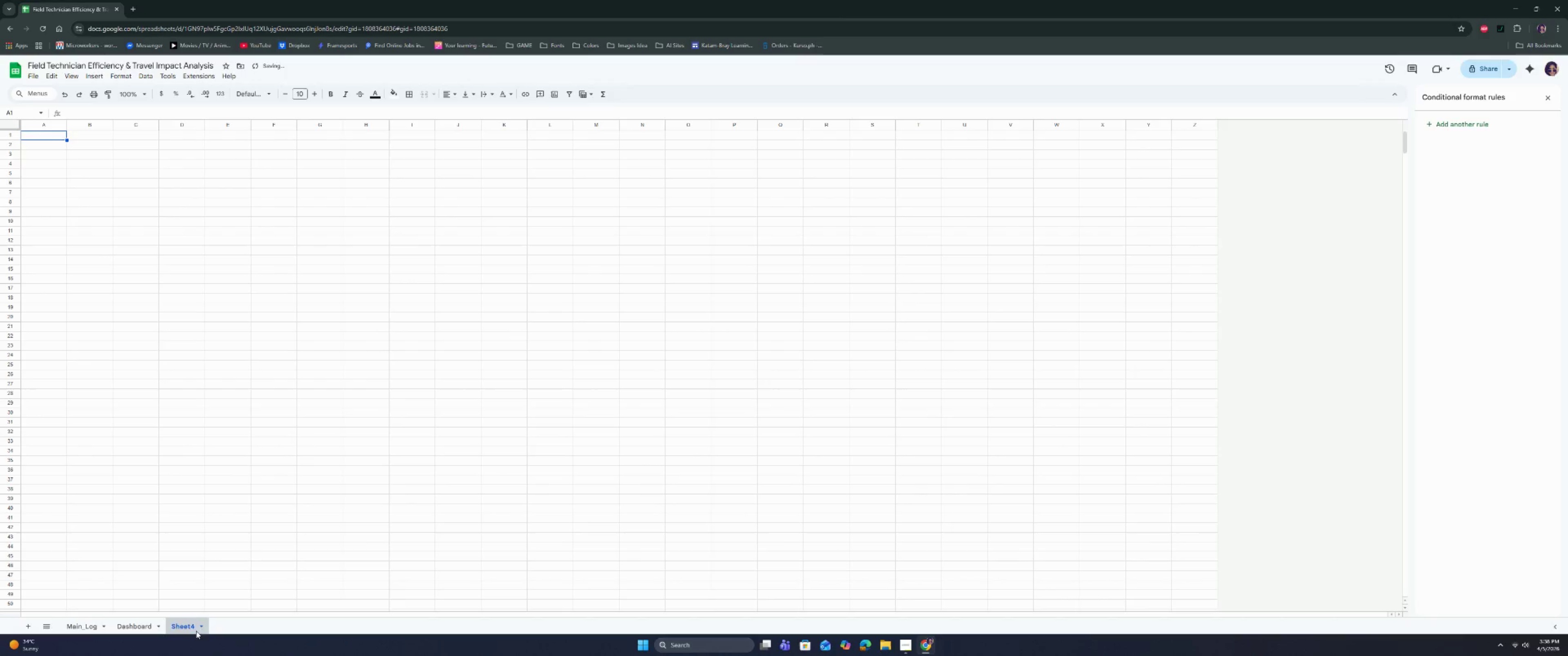 
left_click([191, 623])
 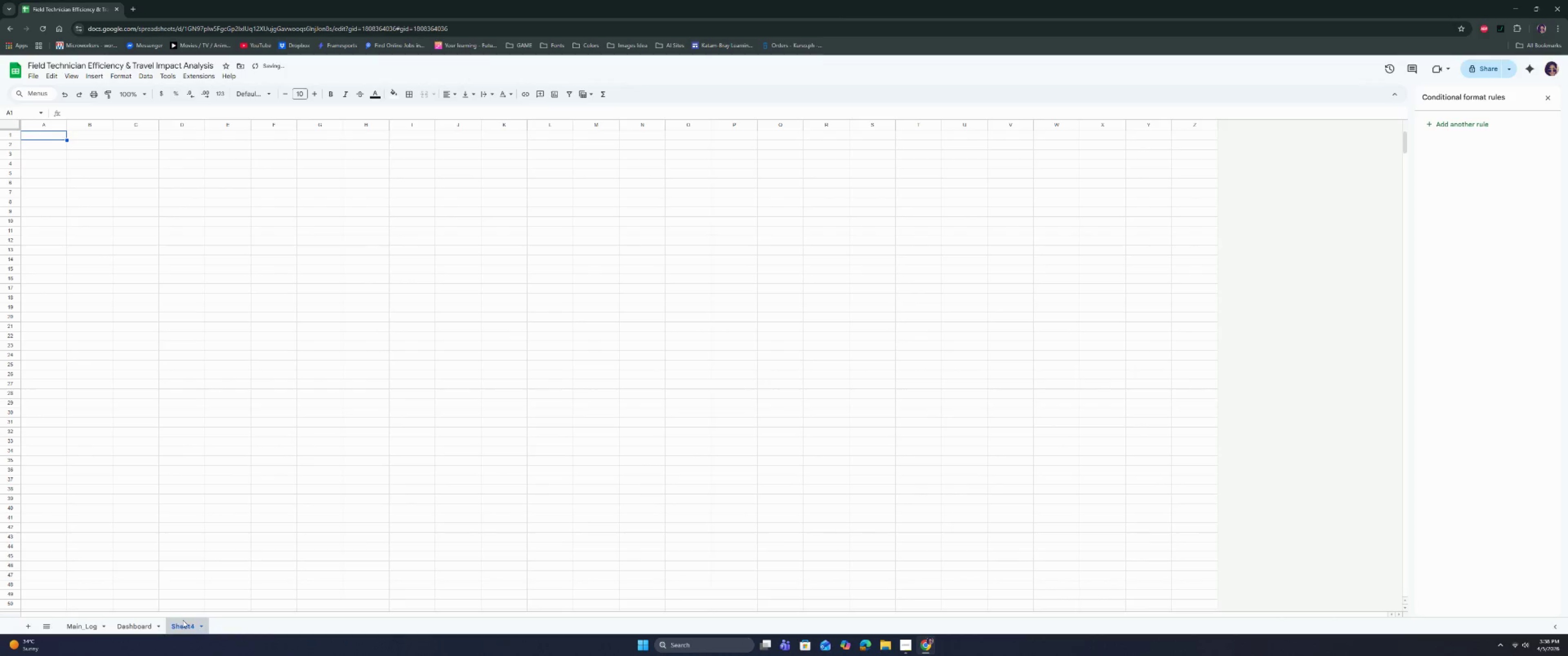 
double_click([183, 620])
 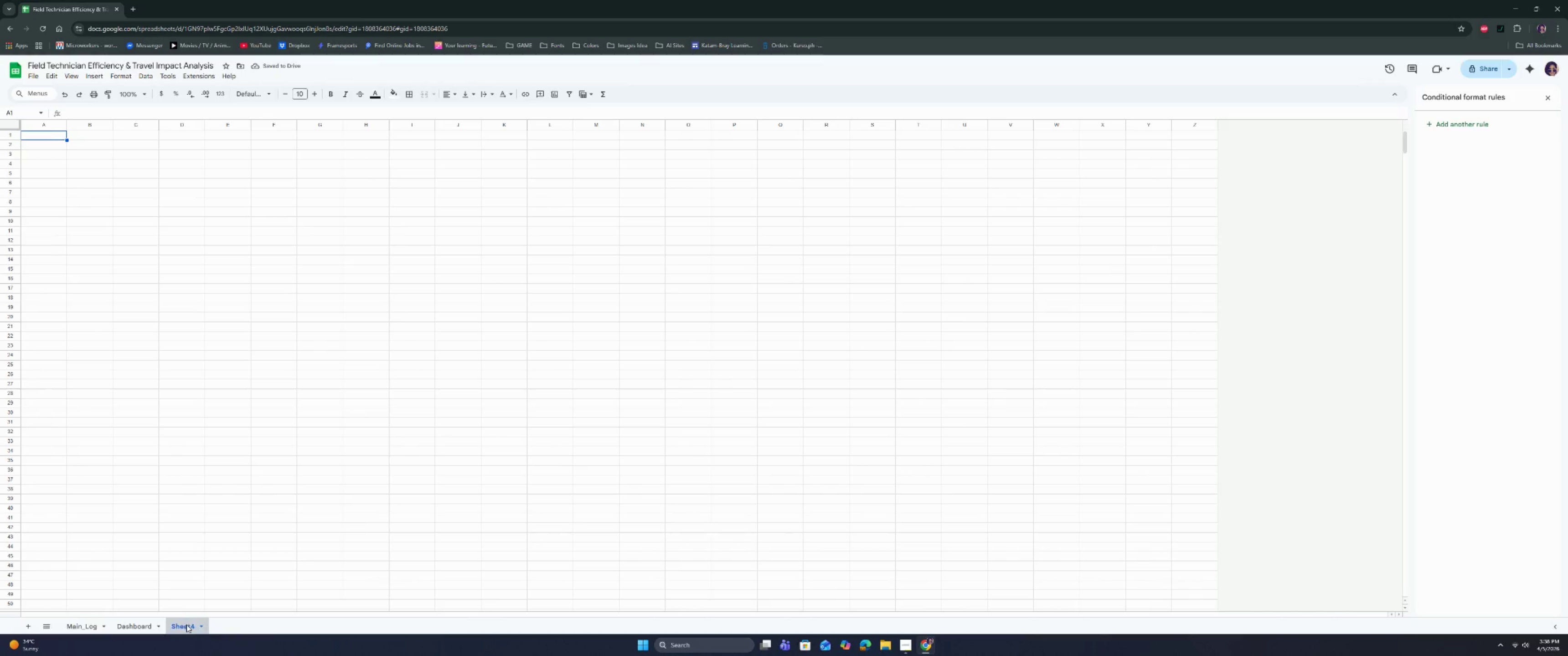 
triple_click([186, 625])
 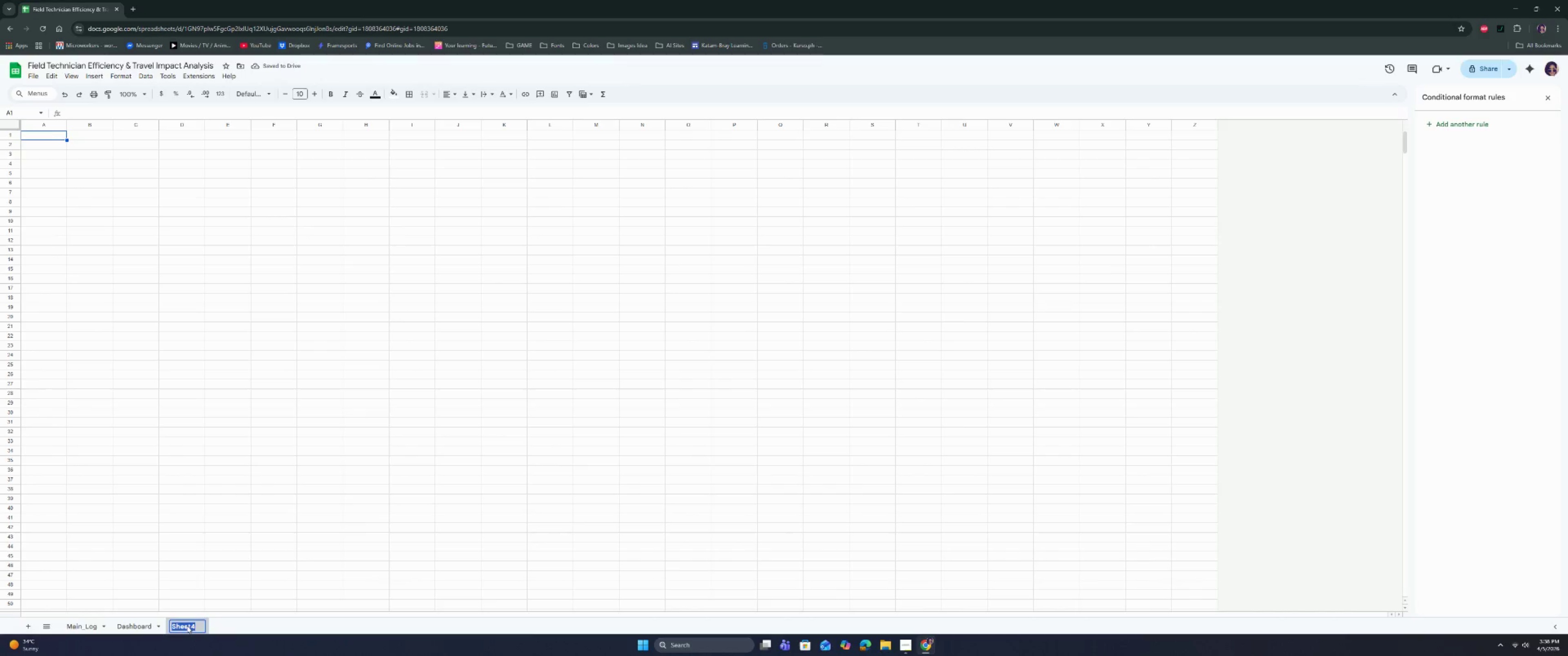 
triple_click([187, 625])
 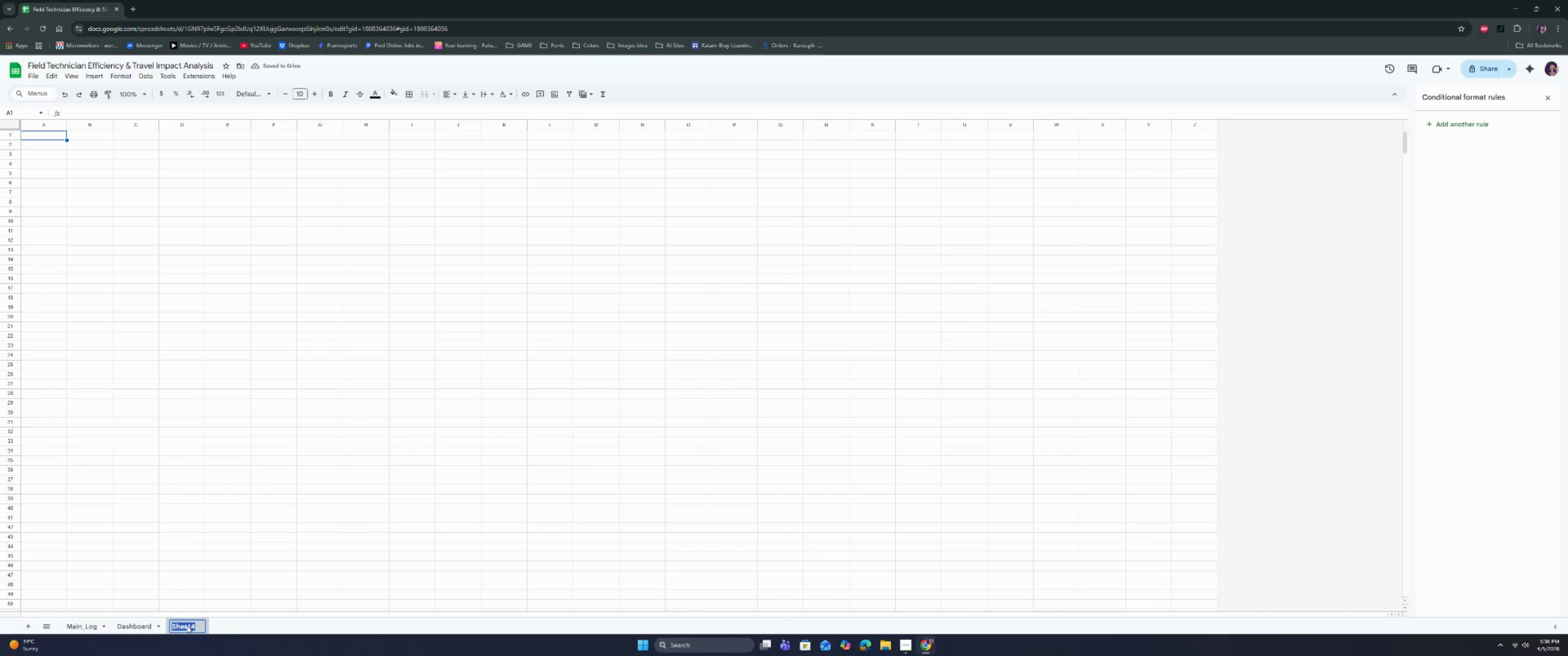 
type(User_Guide)
 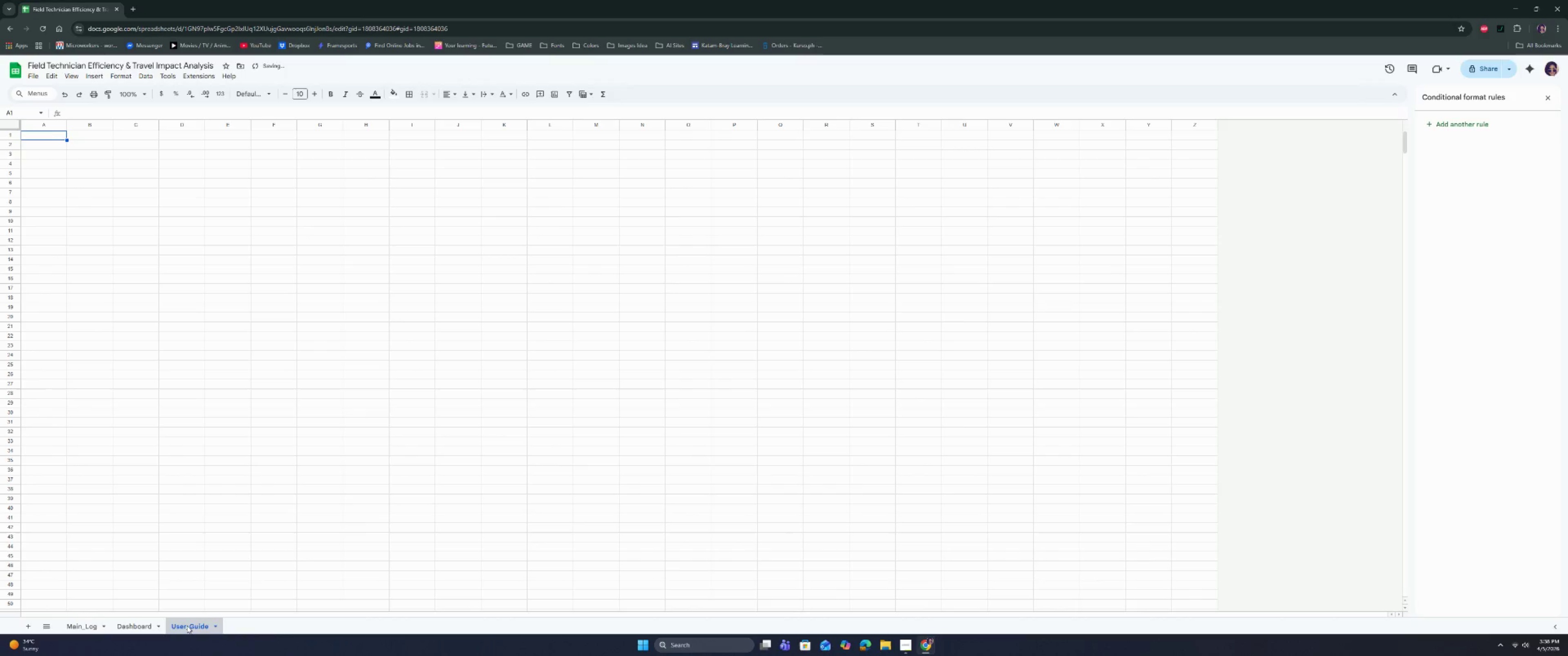 
 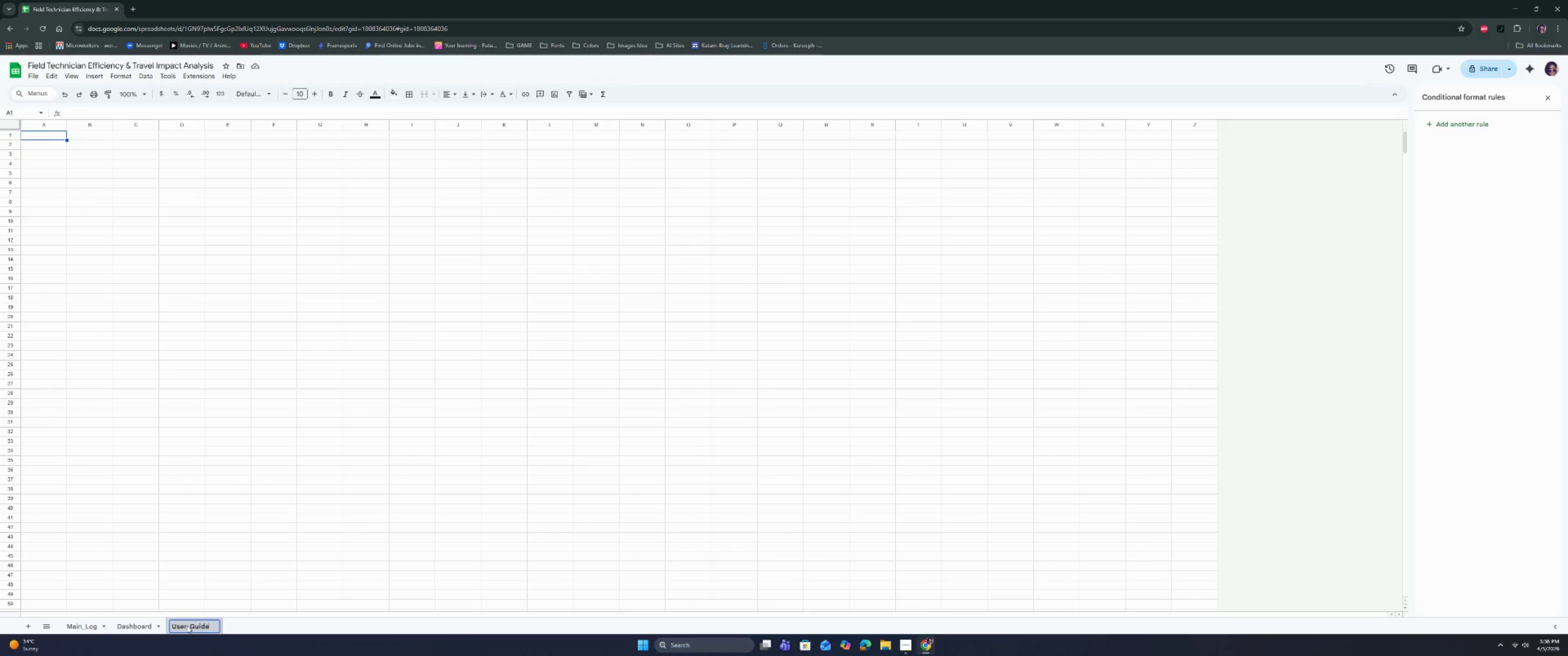 
key(Enter)
 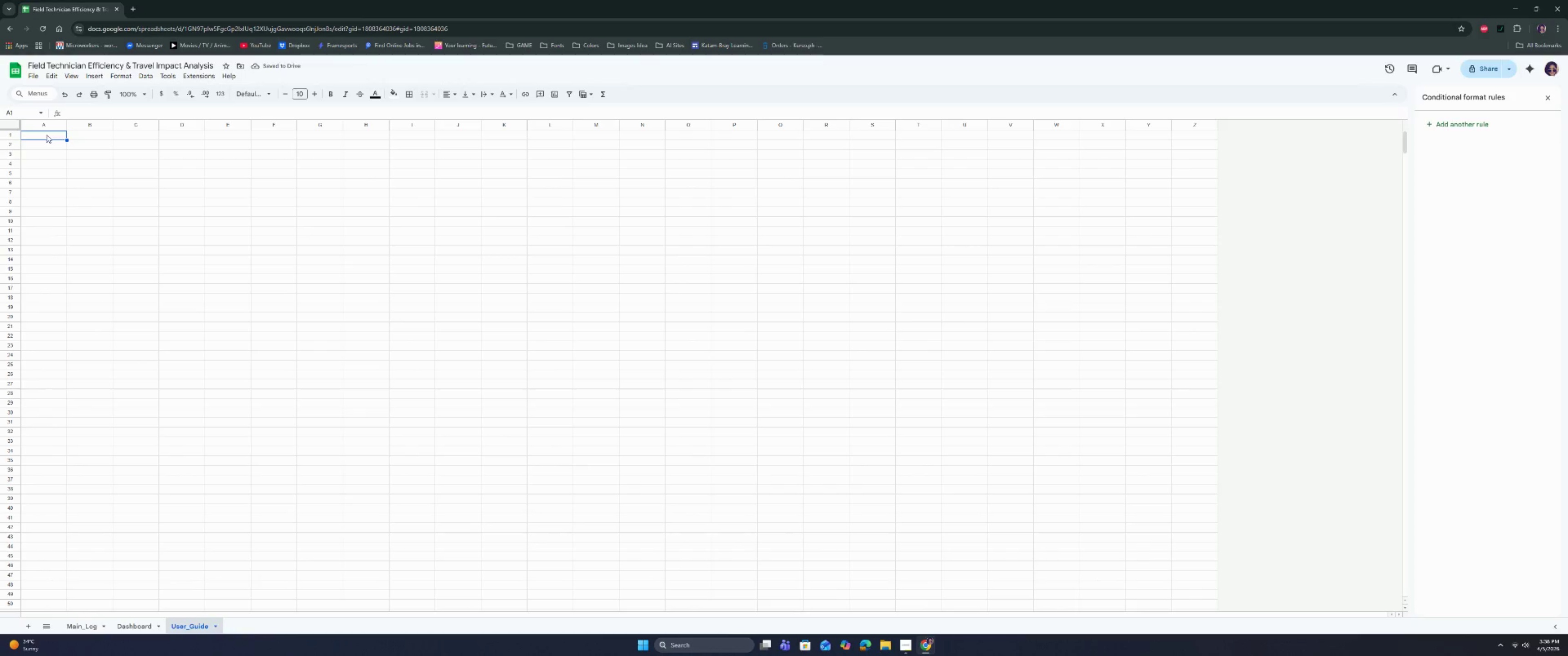 
left_click_drag(start_coordinate=[46, 136], to_coordinate=[337, 134])
 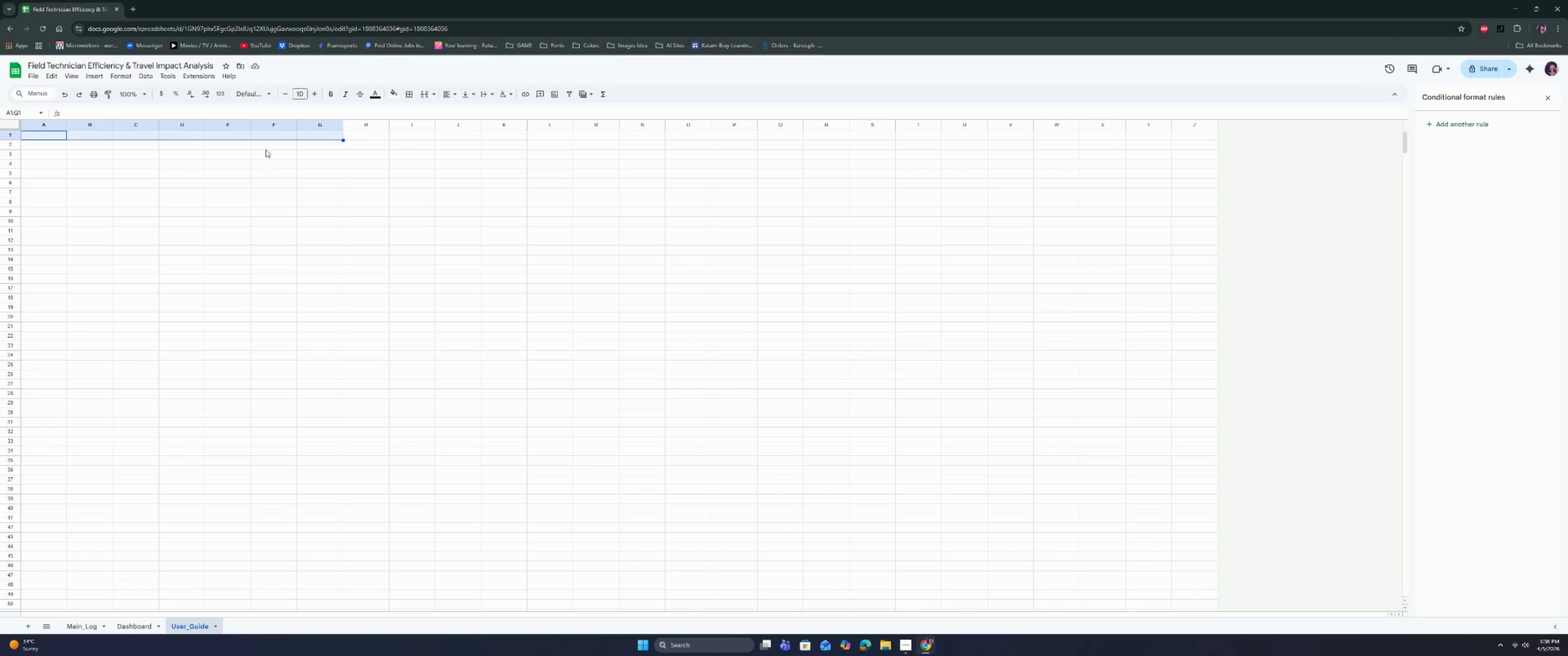 
left_click([206, 164])
 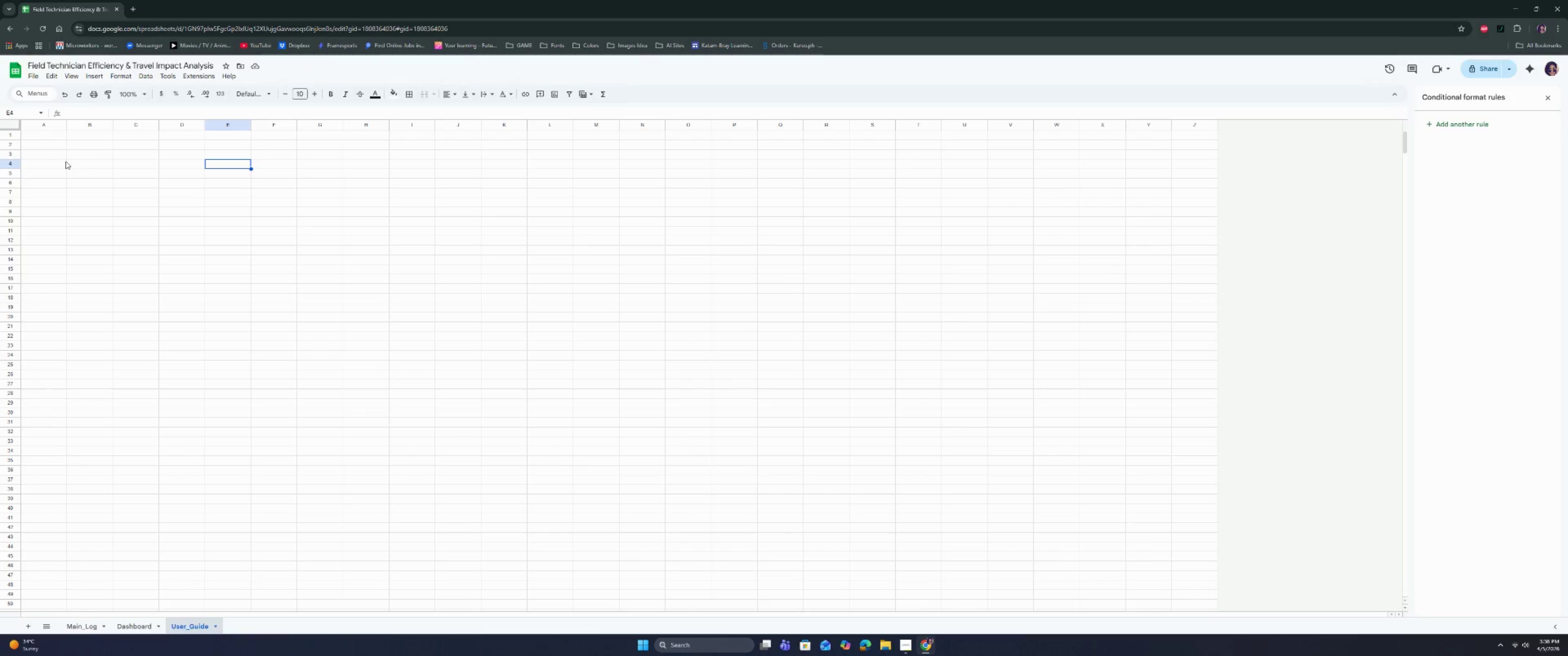 
double_click([50, 159])
 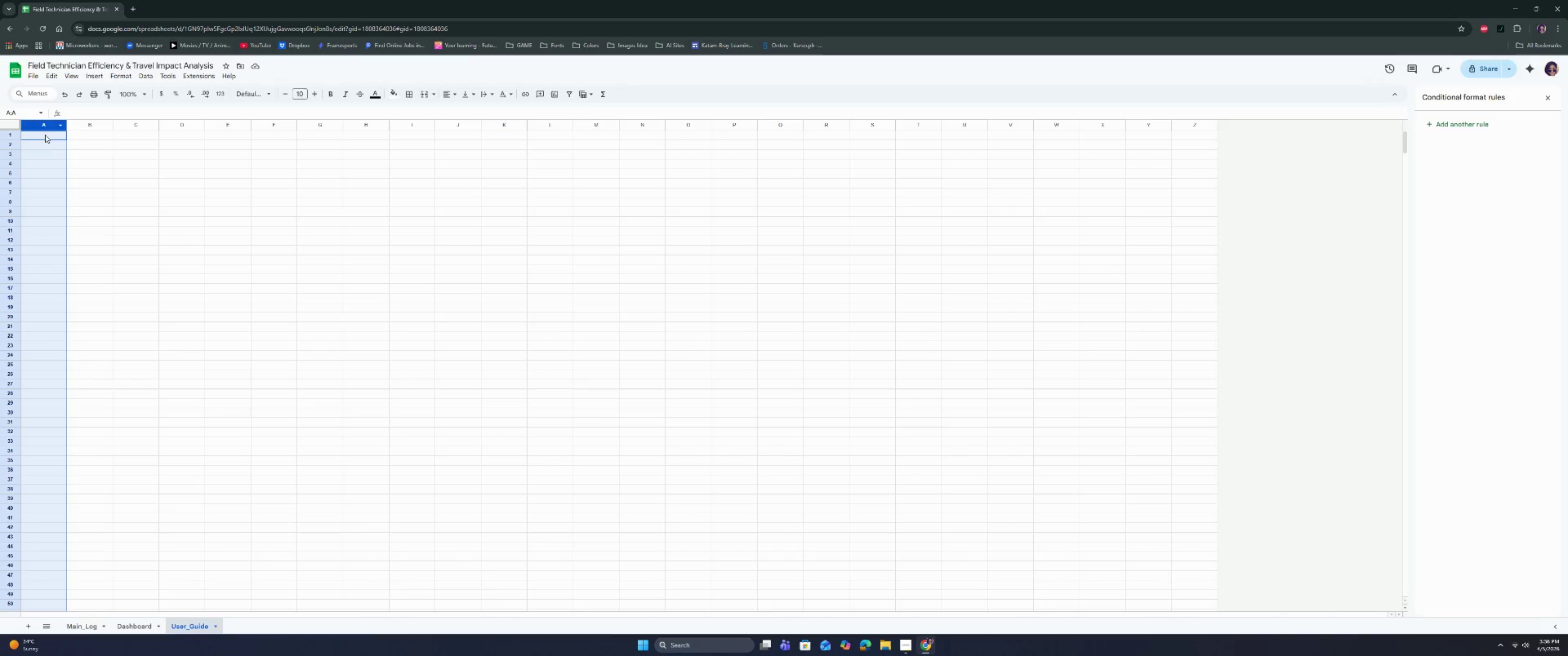 
double_click([45, 138])
 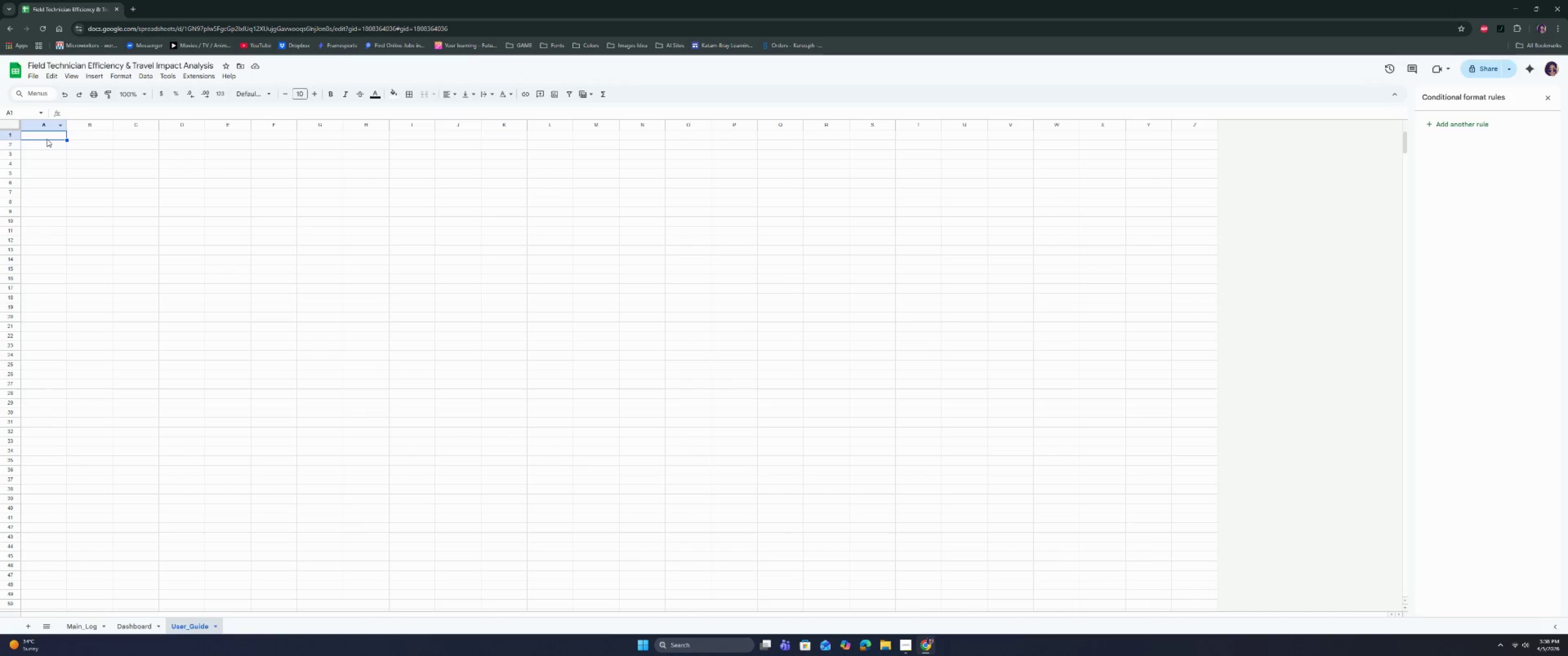 
left_click([52, 164])
 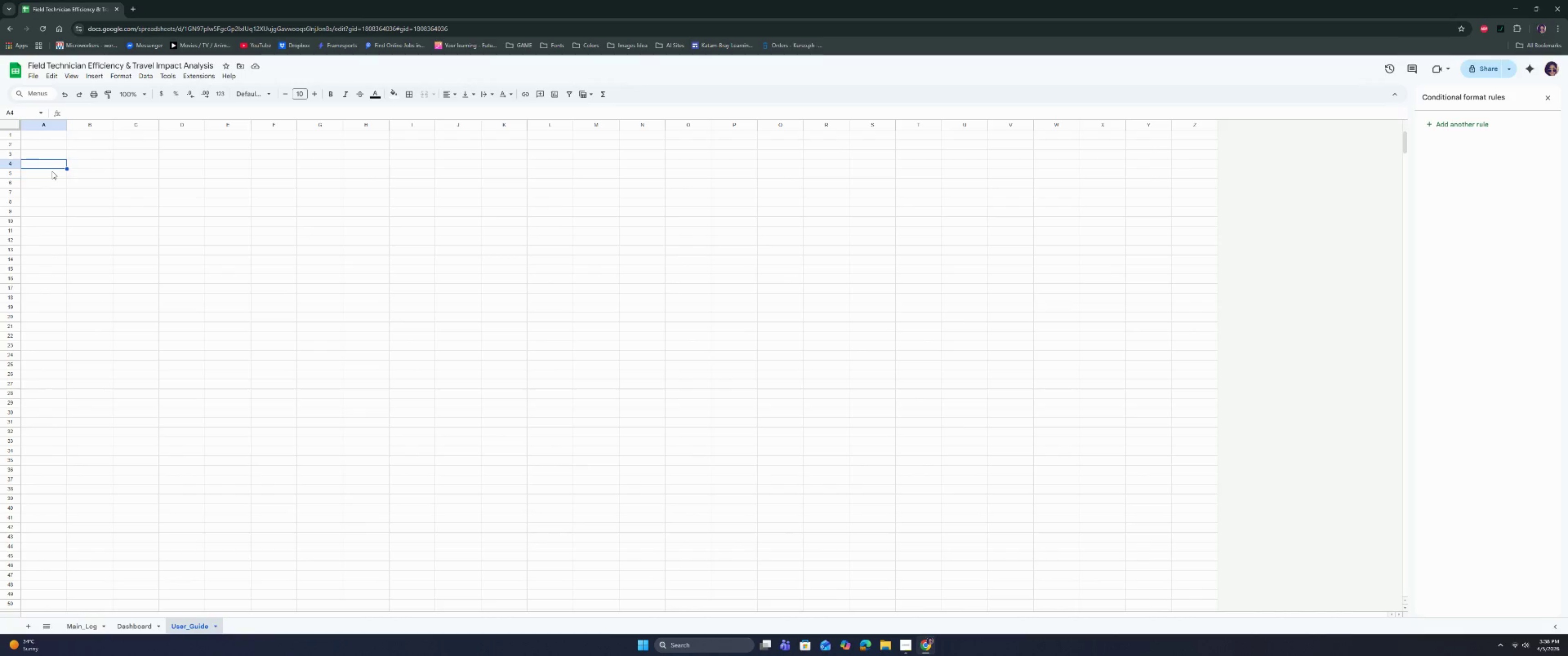 
type(How to use the Workbook)
key(Tab)
 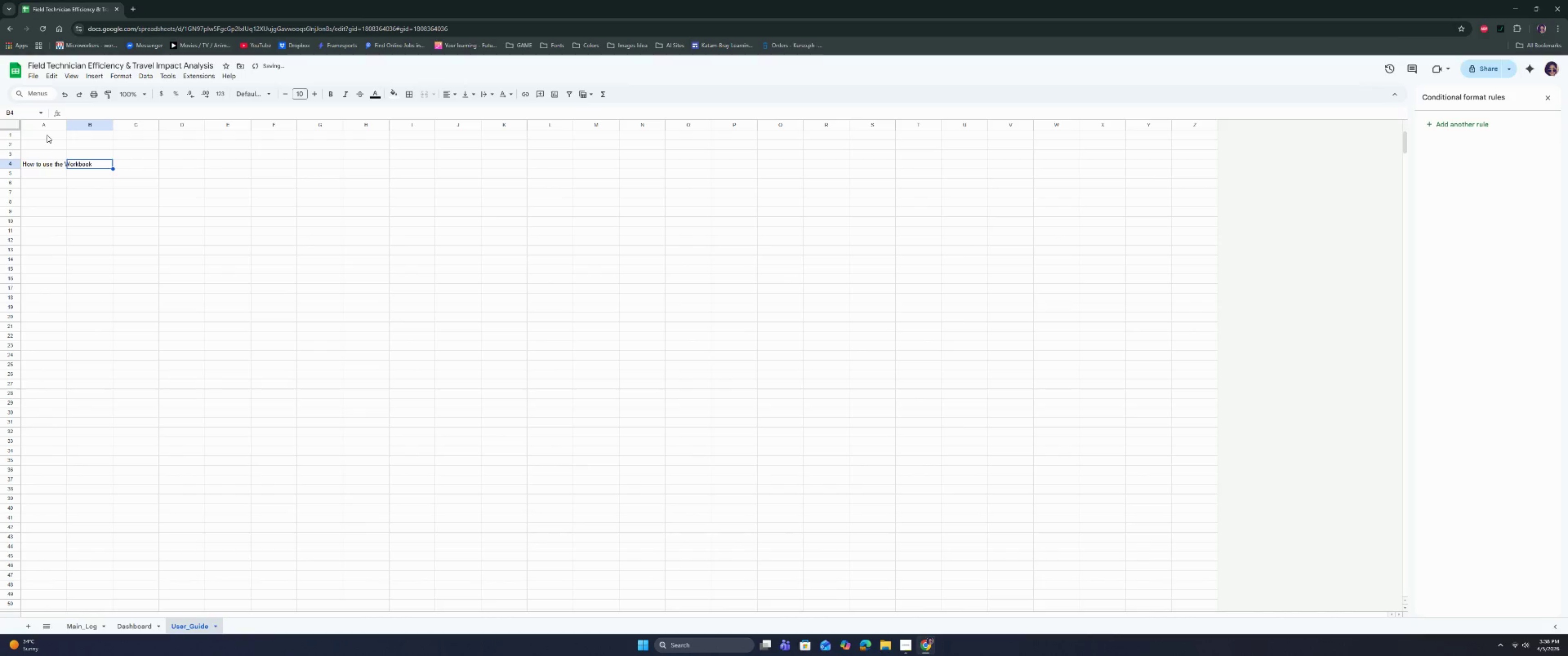 
left_click_drag(start_coordinate=[47, 134], to_coordinate=[375, 146])
 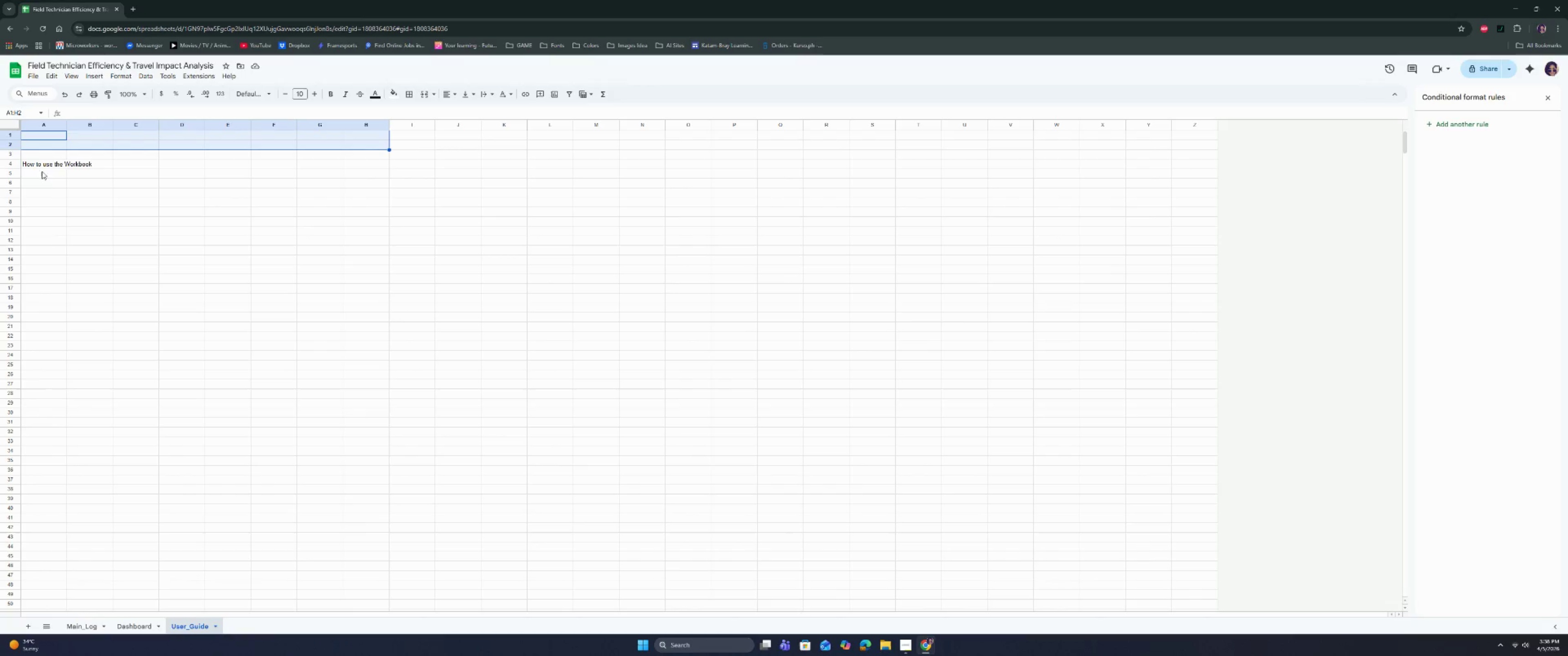 
left_click([48, 191])
 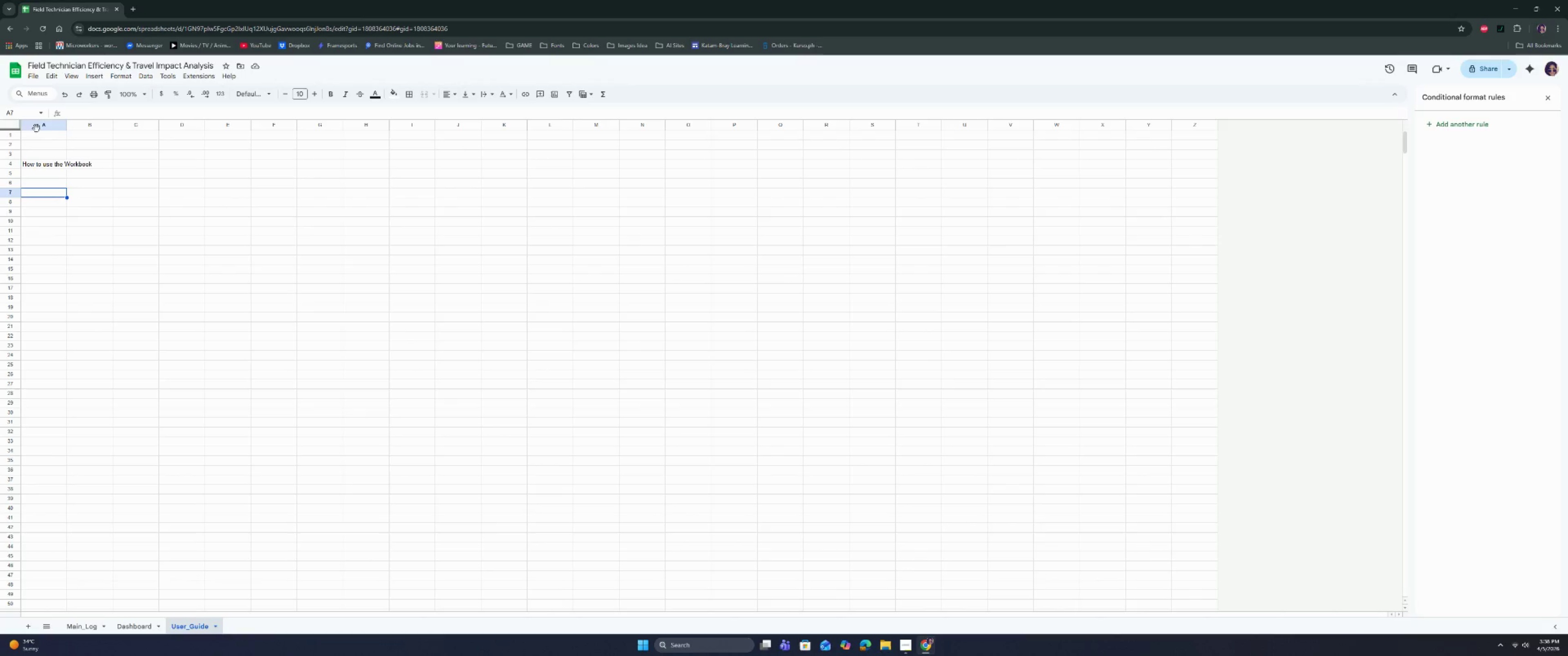 
left_click([37, 123])
 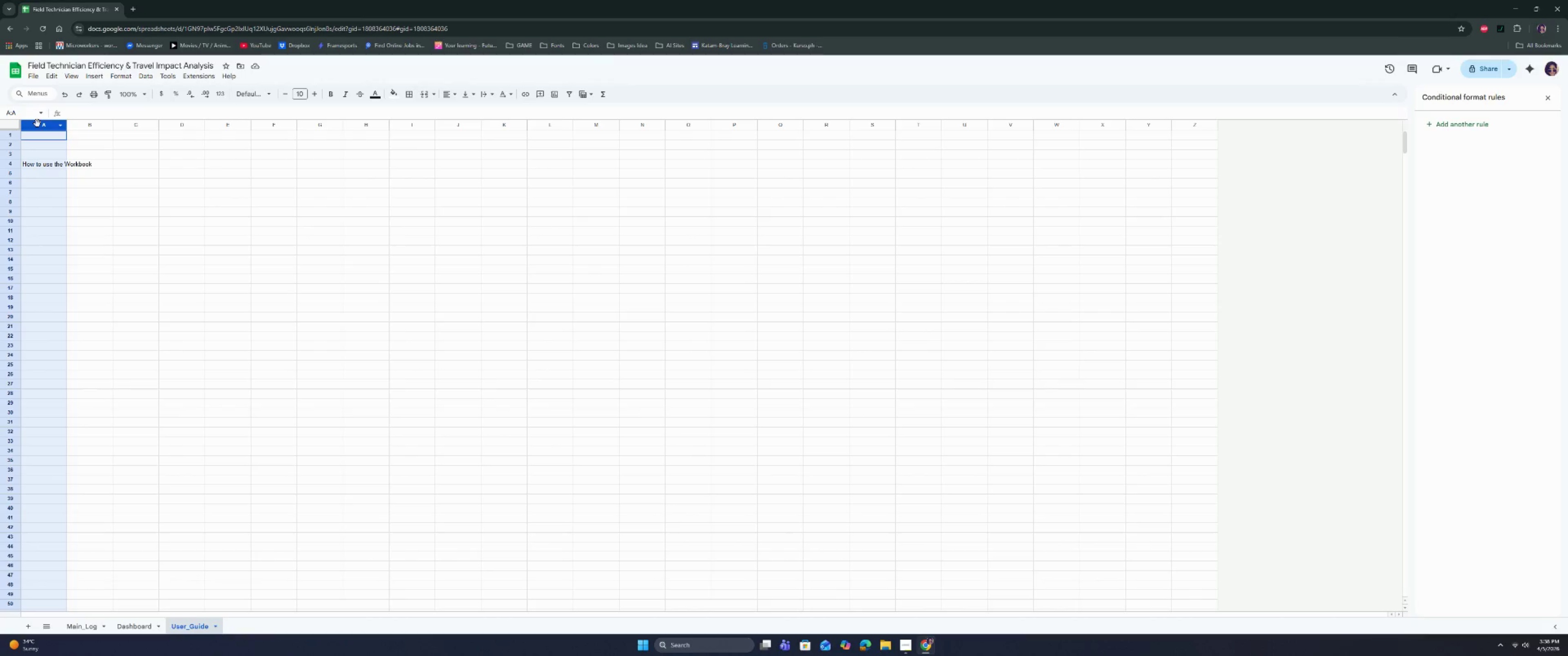 
right_click([37, 123])
 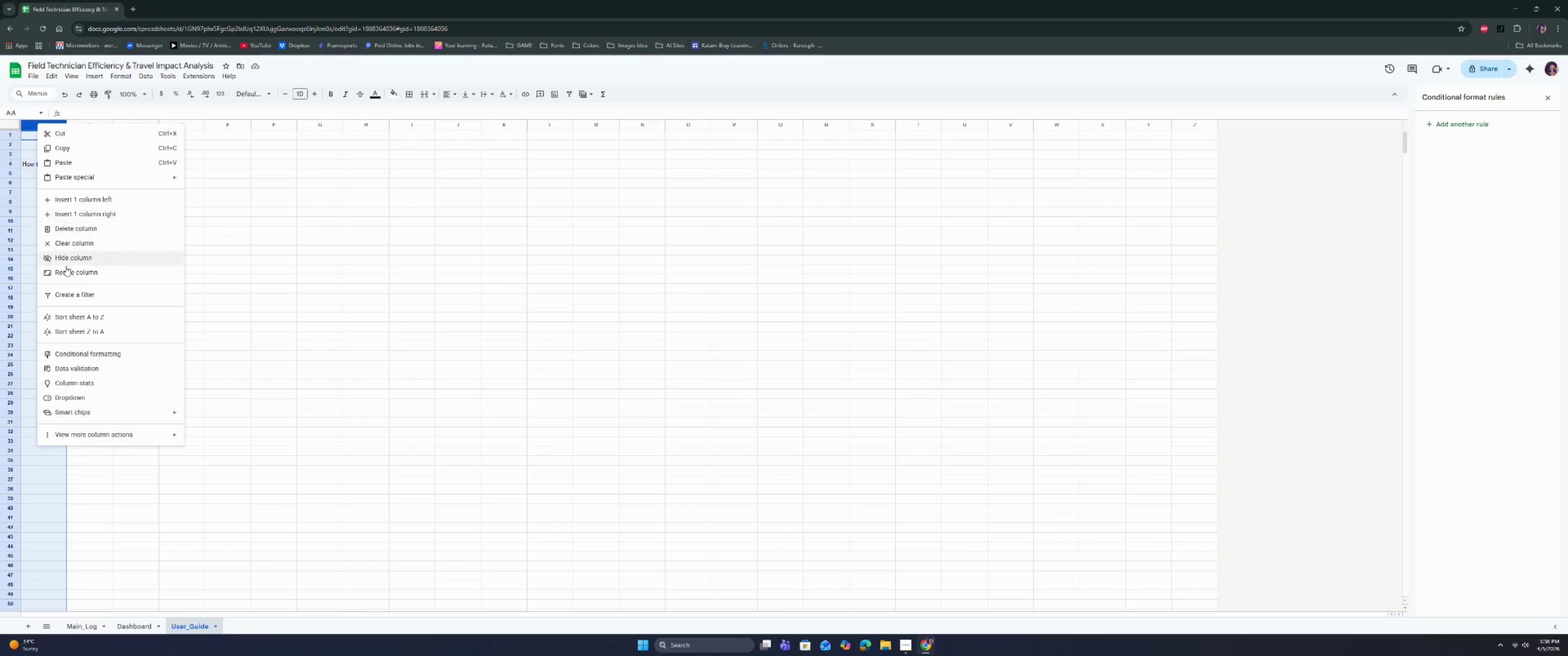 
left_click([67, 275])
 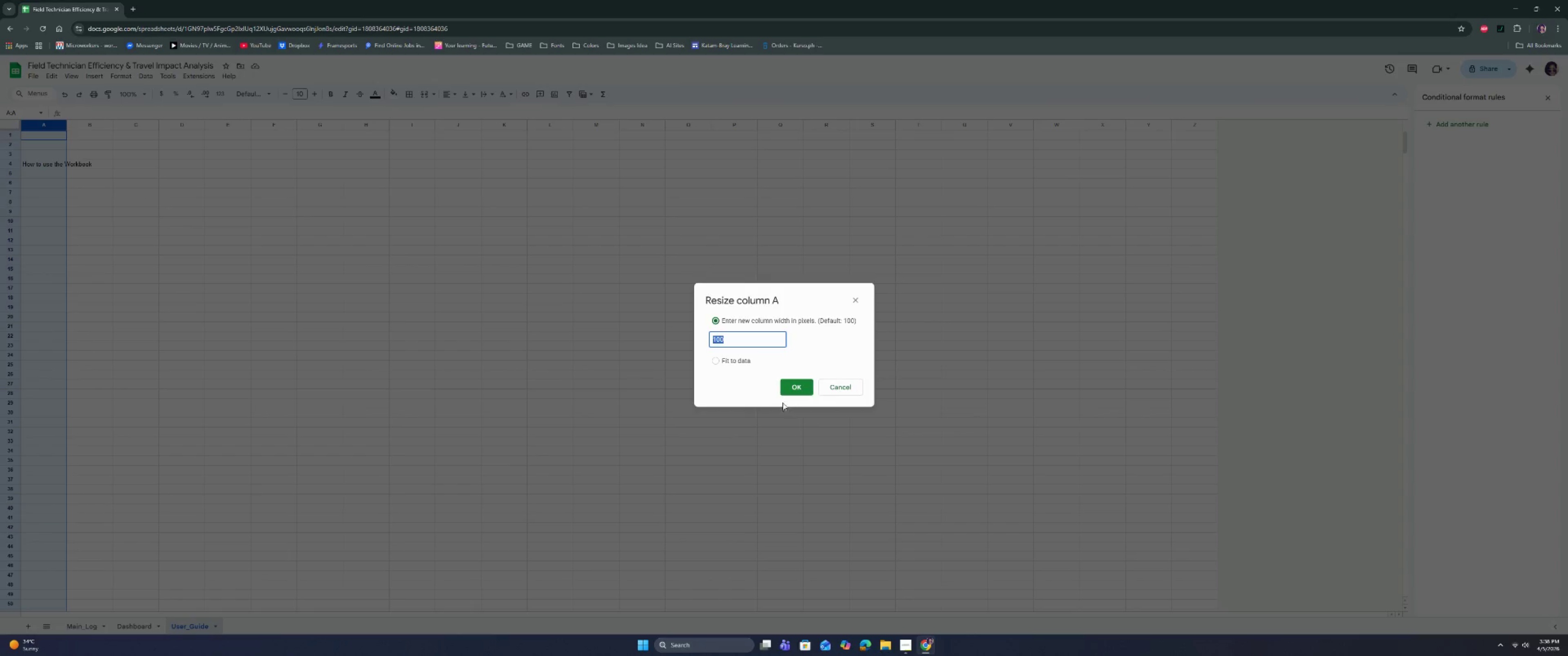 
left_click([834, 386])
 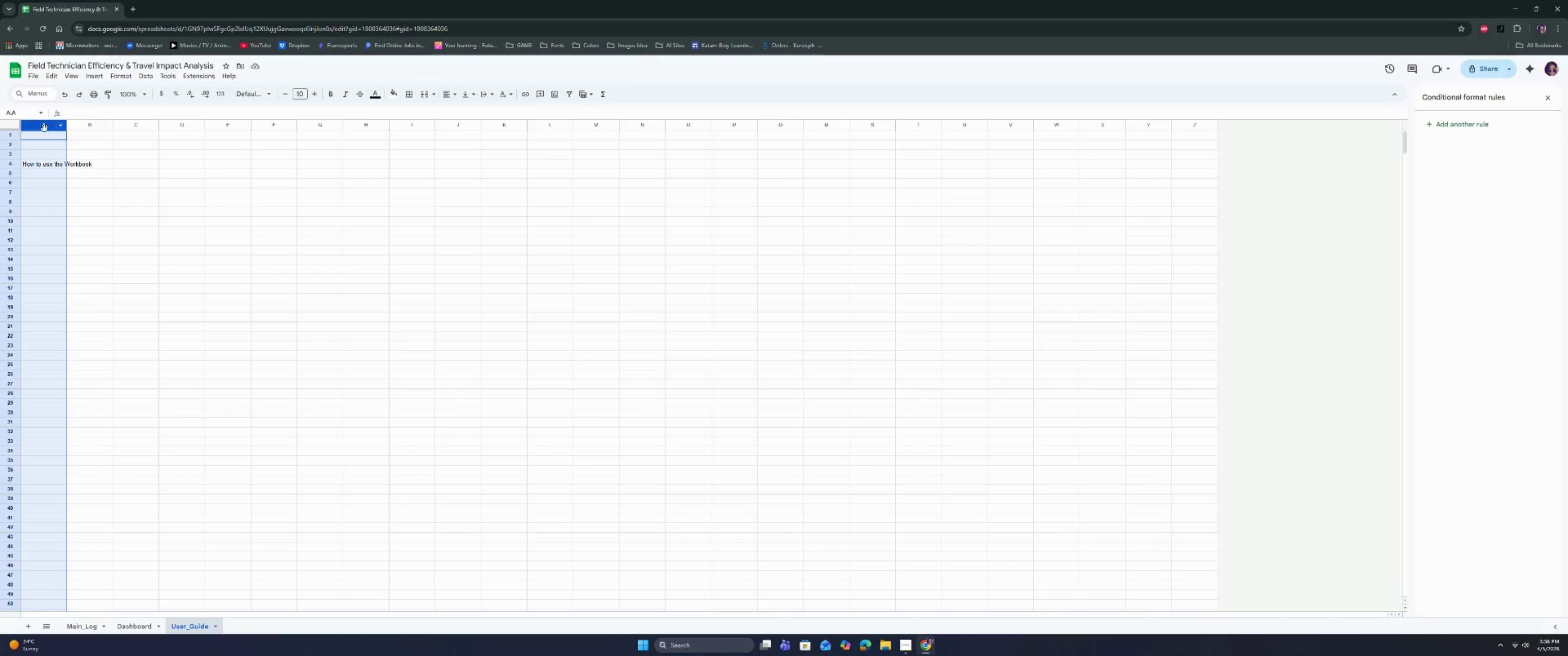 
right_click([44, 127])
 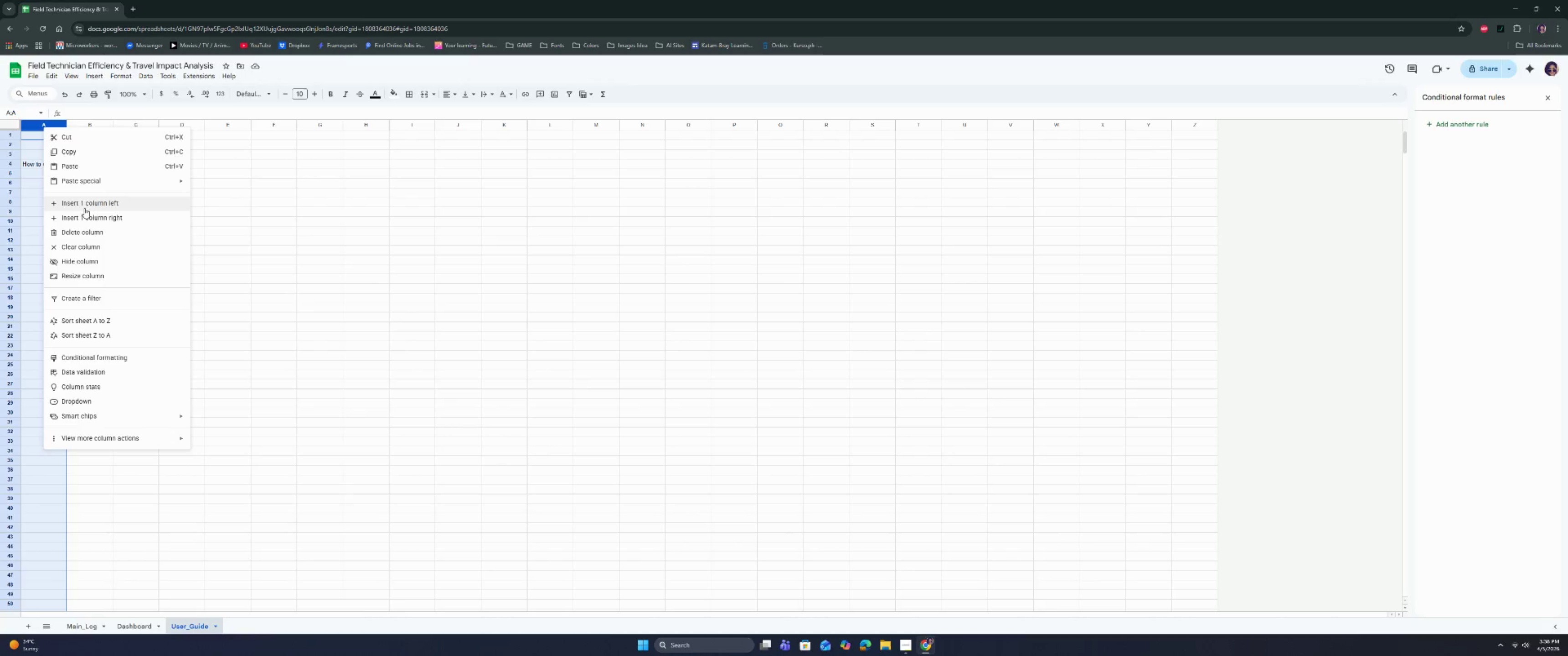 
double_click([40, 186])
 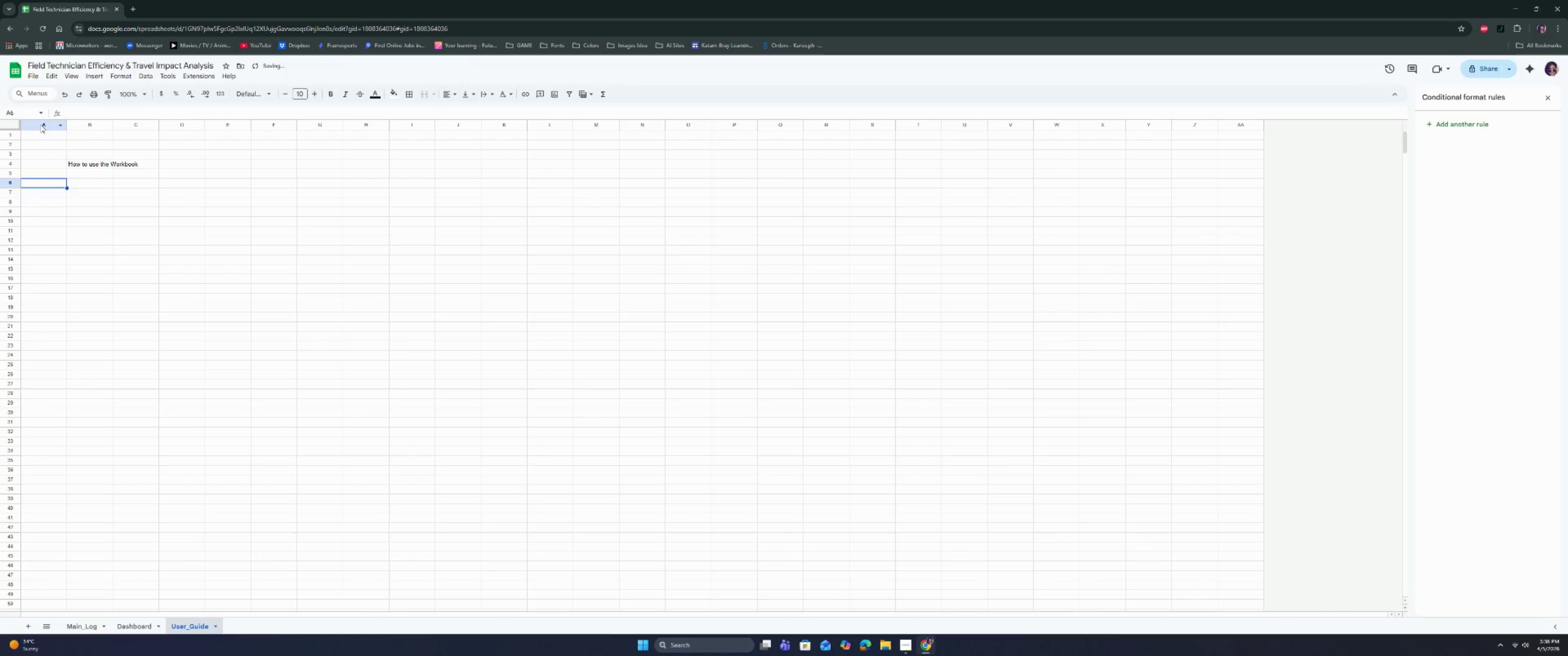 
right_click([40, 124])
 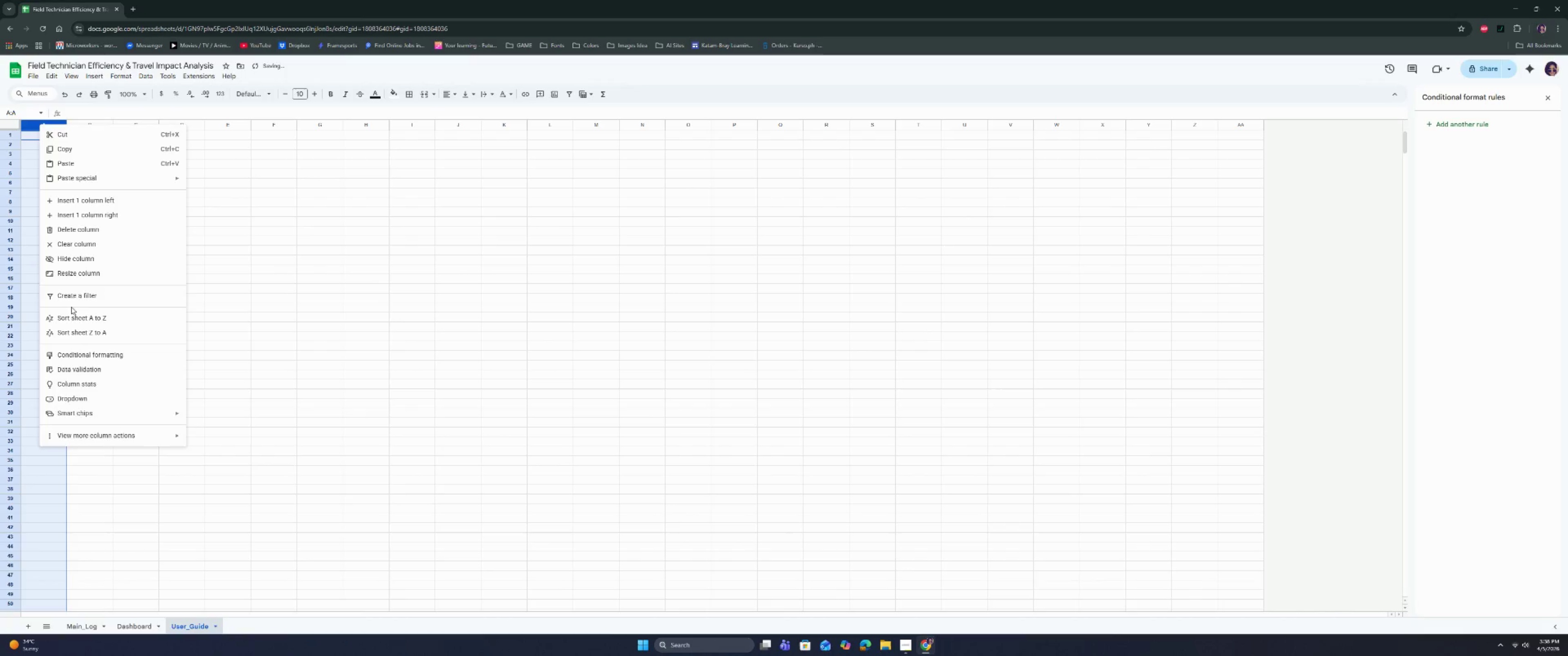 
left_click([72, 275])
 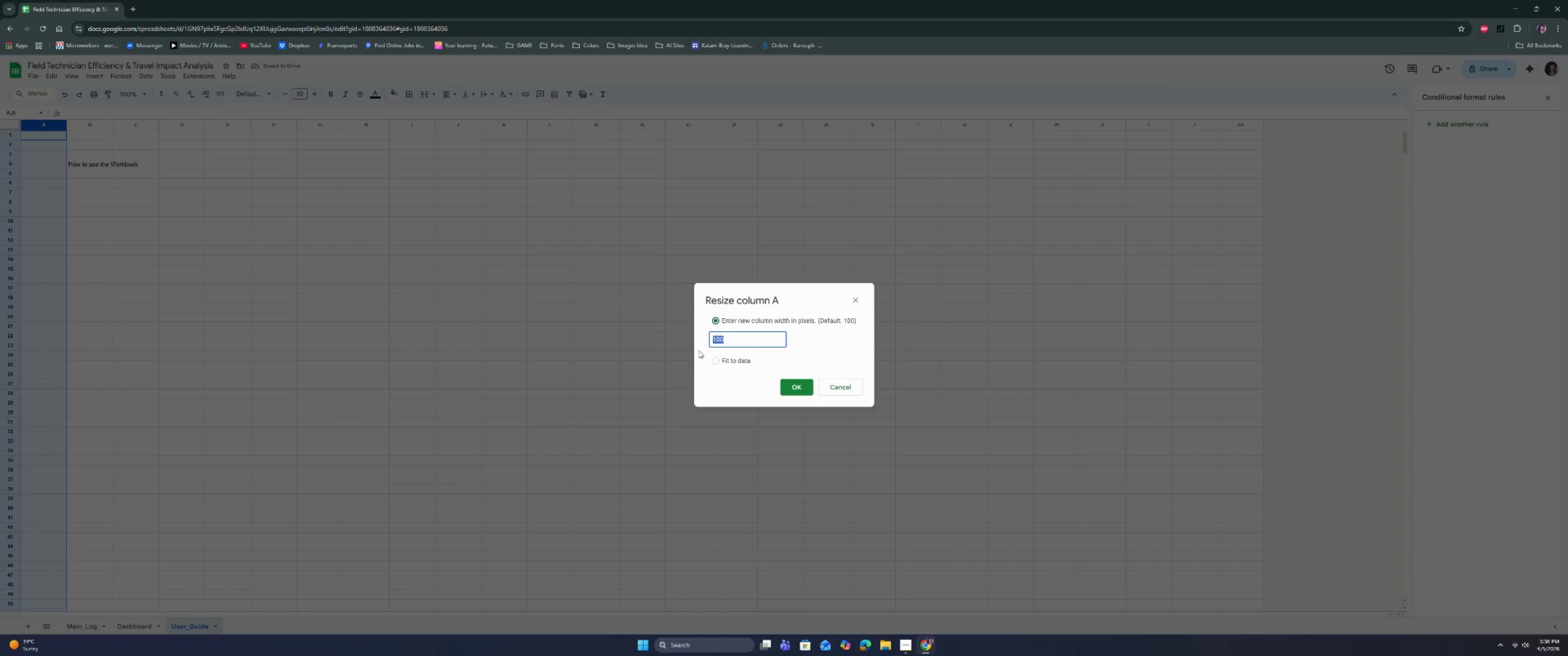 
left_click([738, 340])
 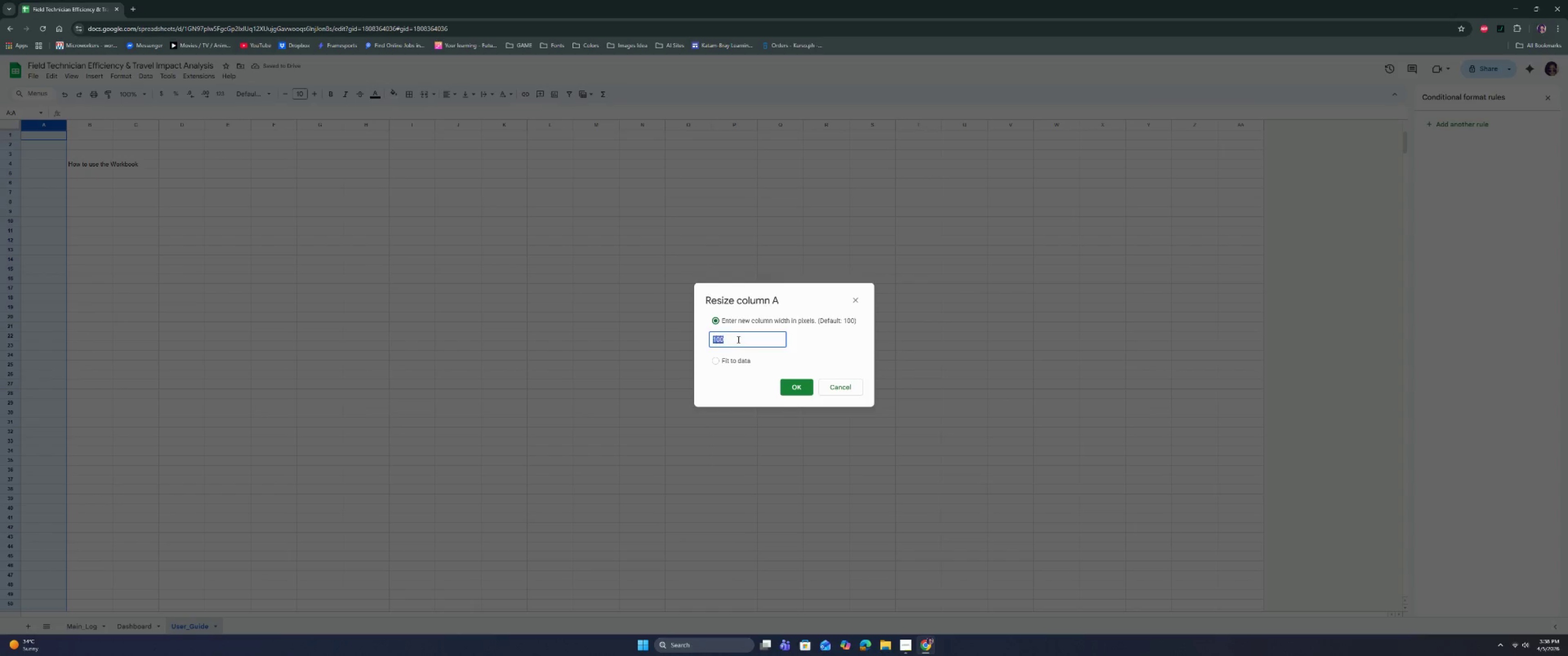 
triple_click([738, 339])
 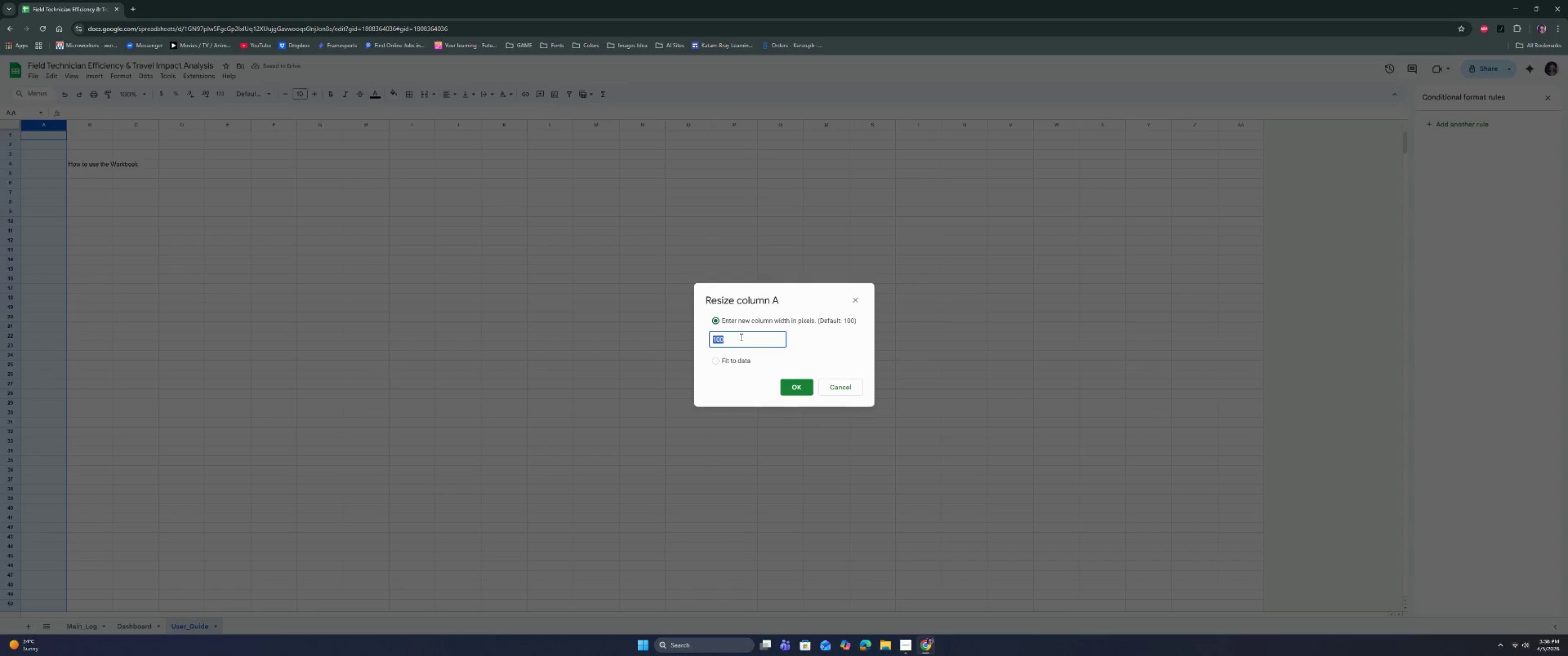 
type(20)
 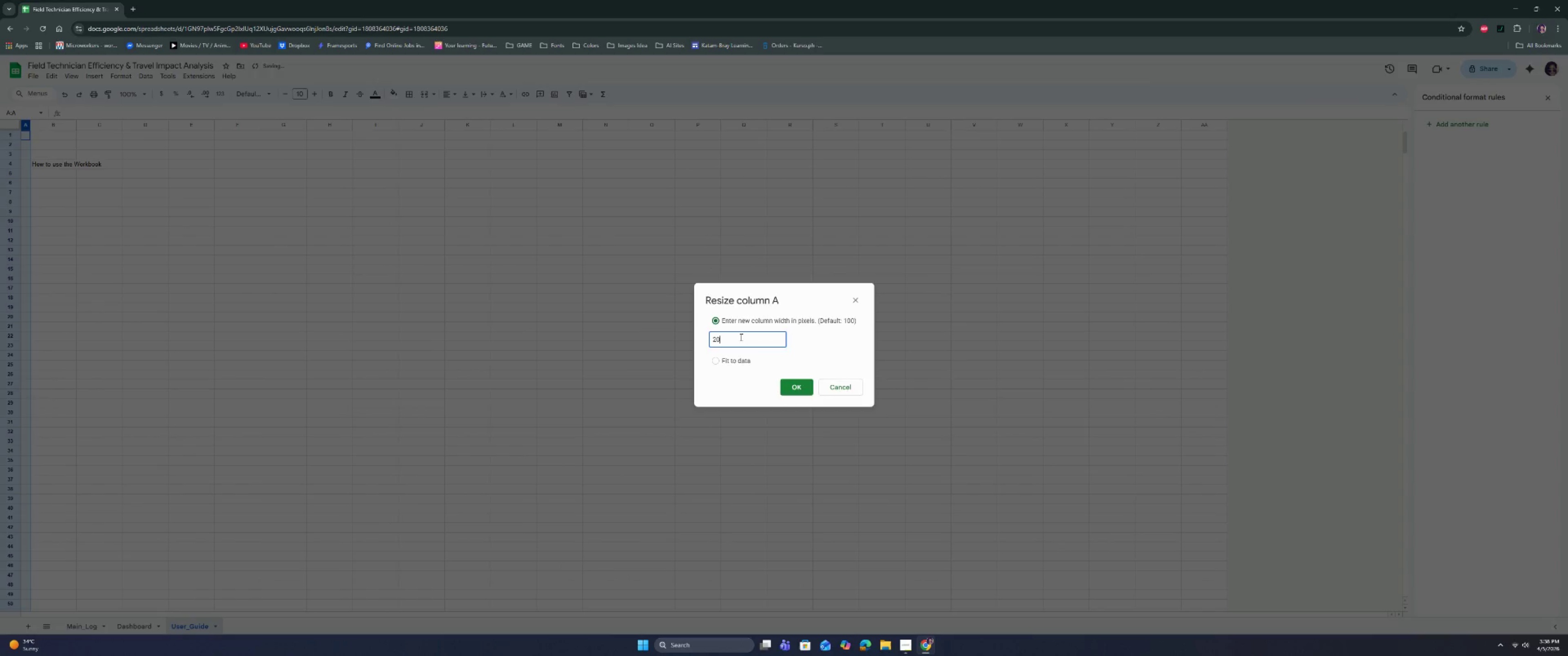 
key(Enter)
 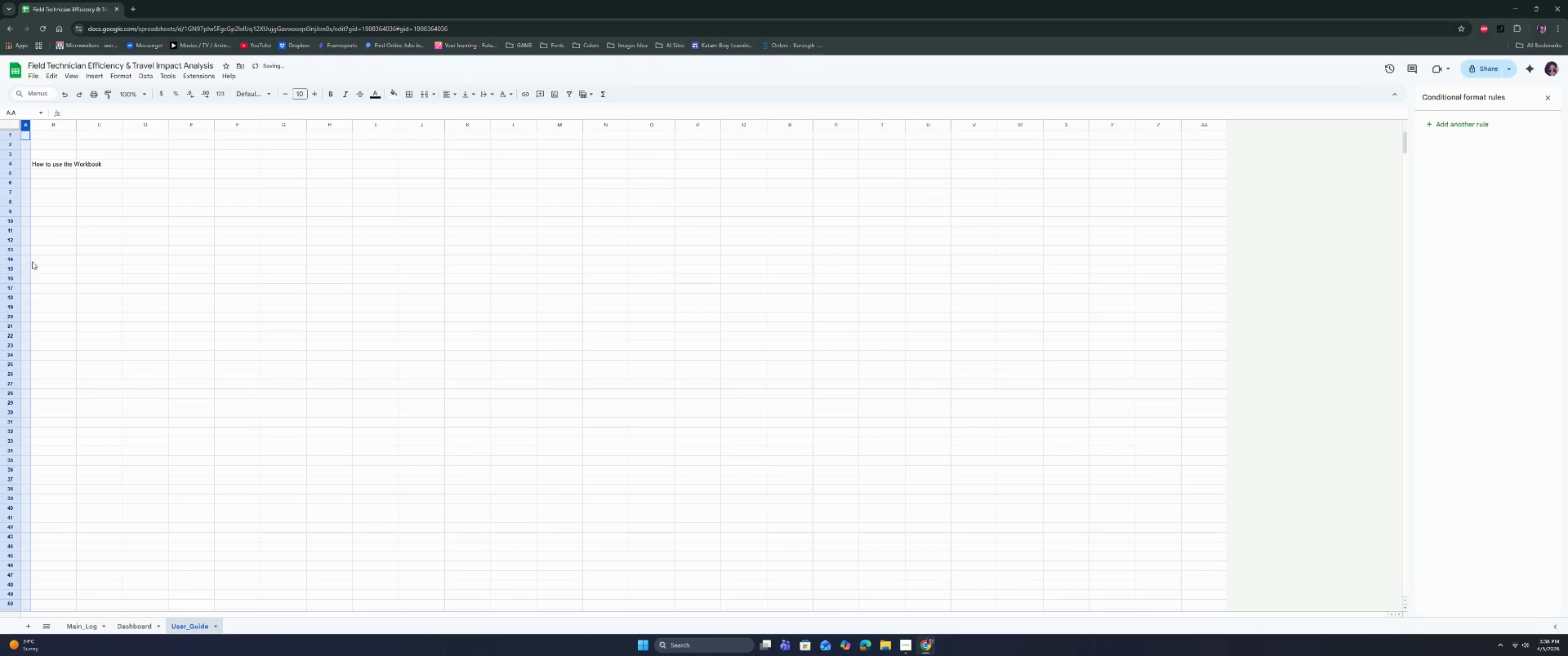 
left_click([93, 198])
 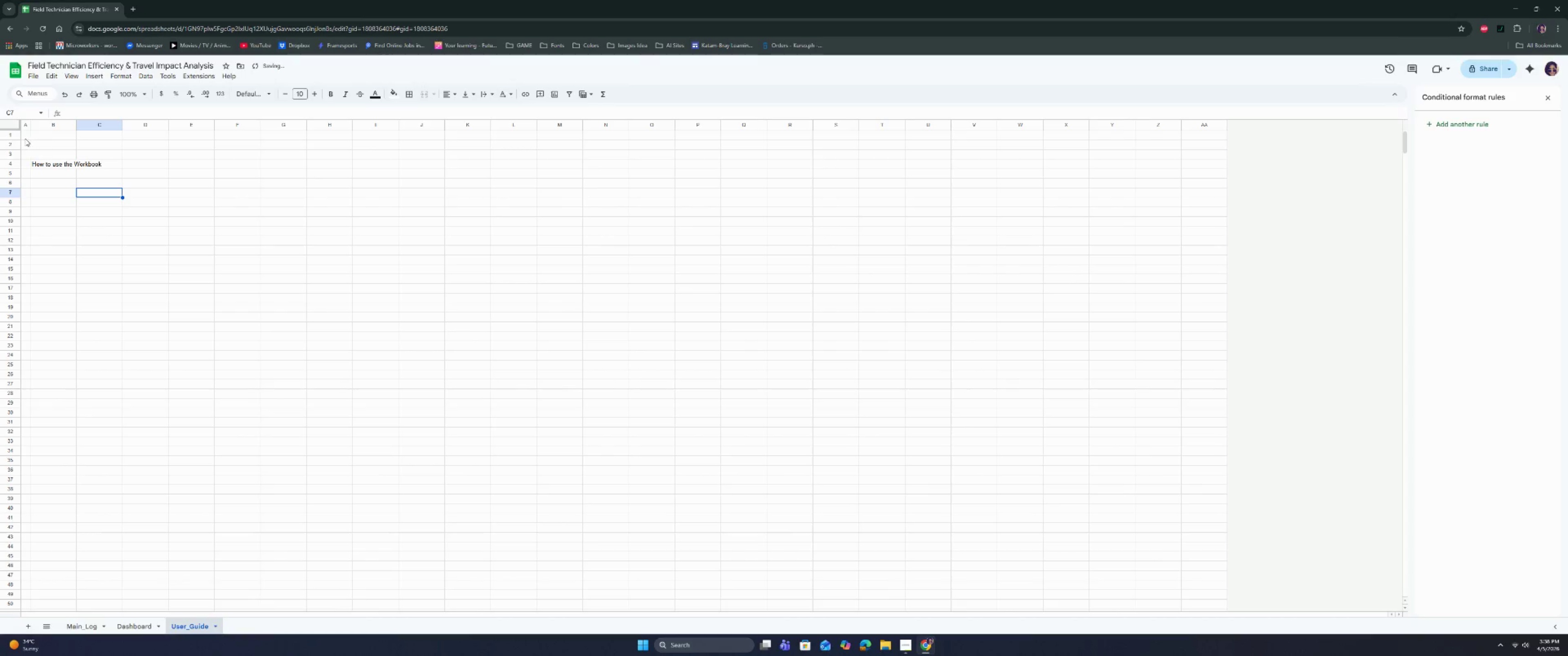 
left_click([25, 125])
 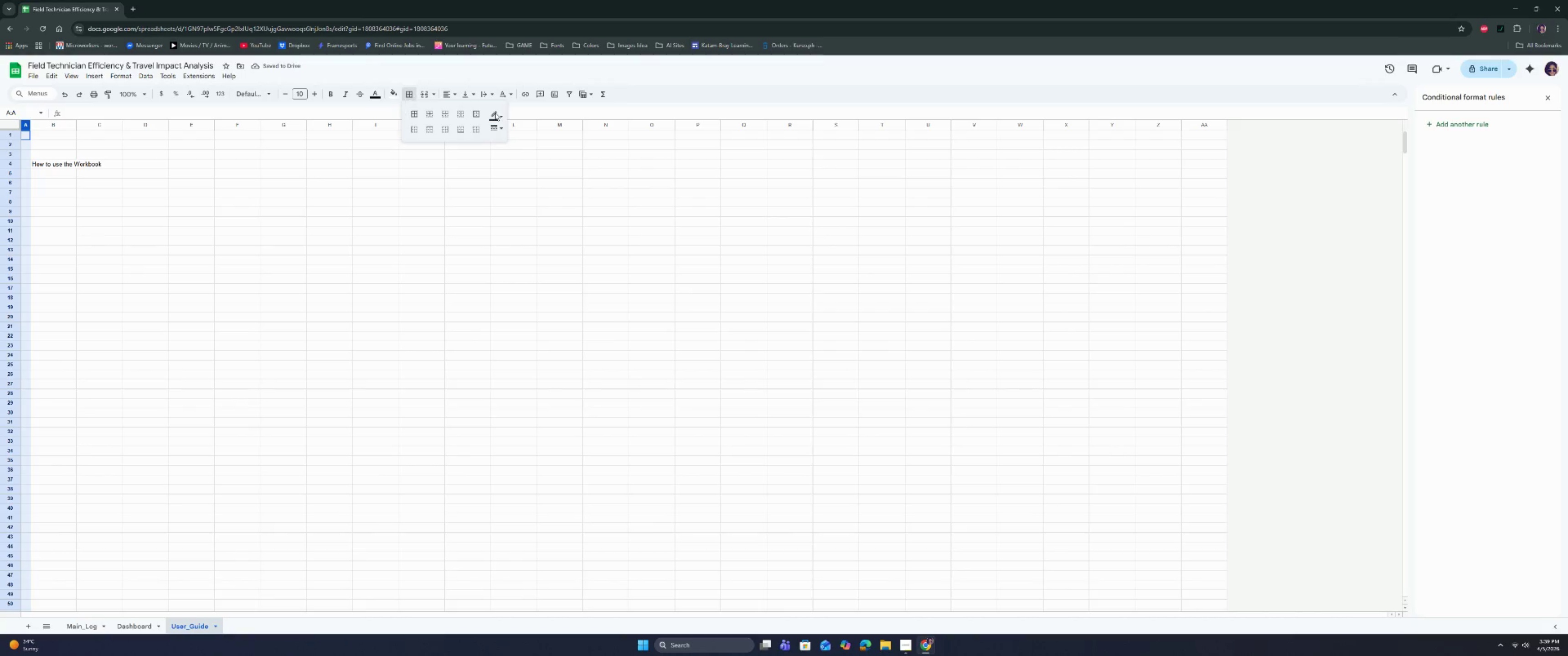 
left_click([504, 115])
 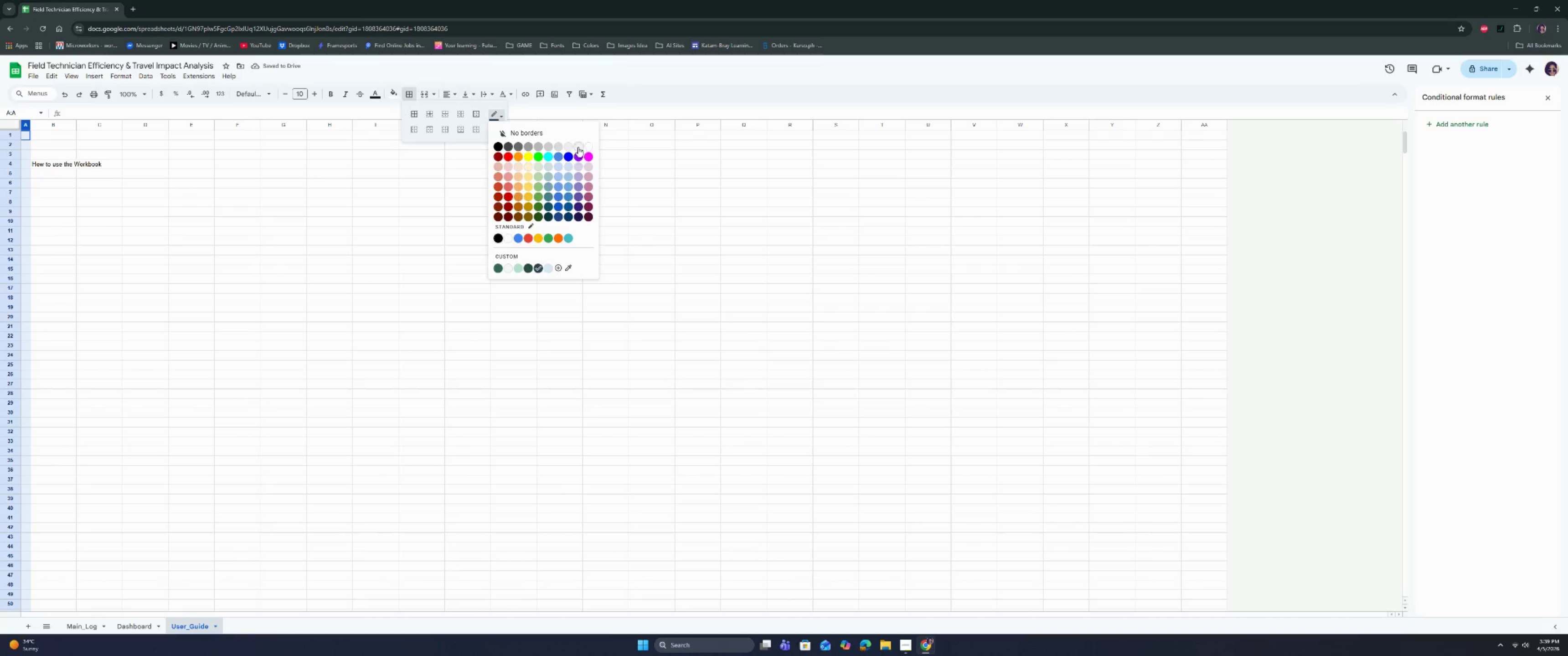 
left_click([588, 146])
 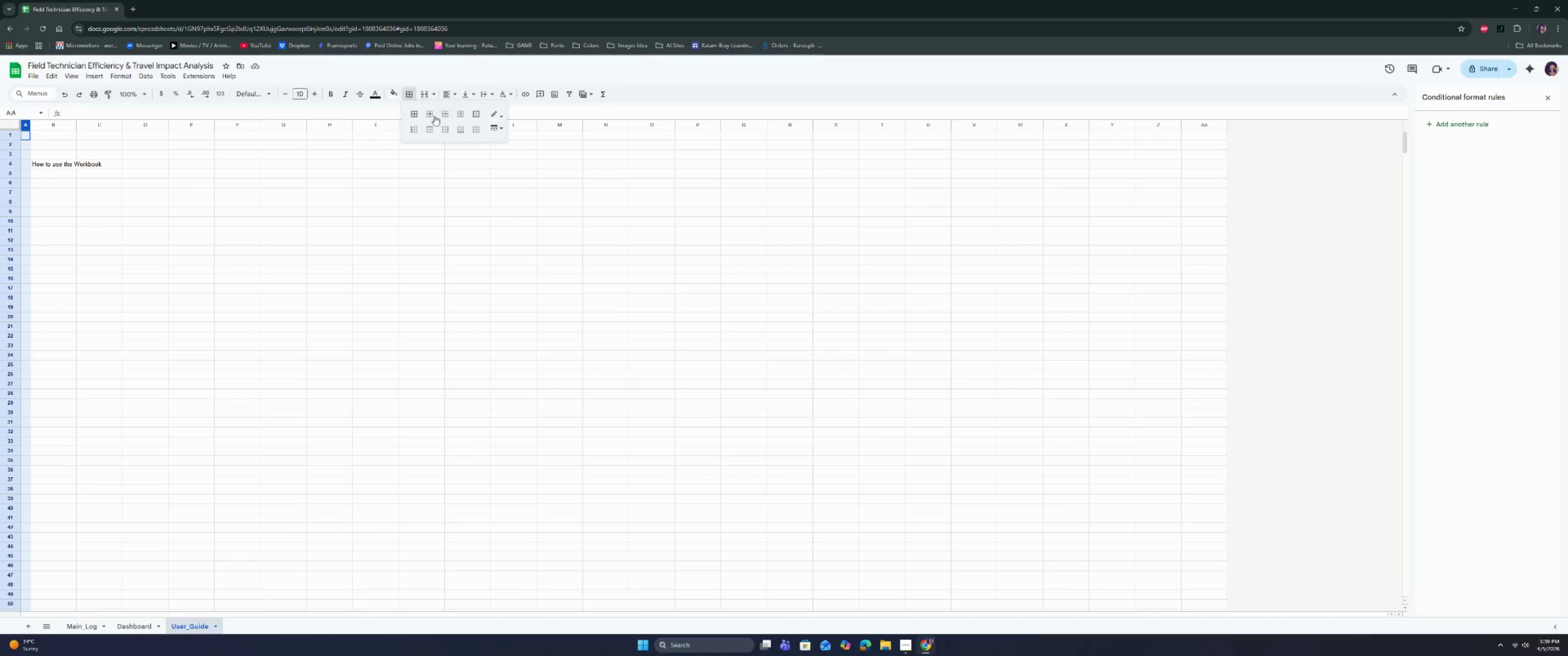 
left_click([429, 114])
 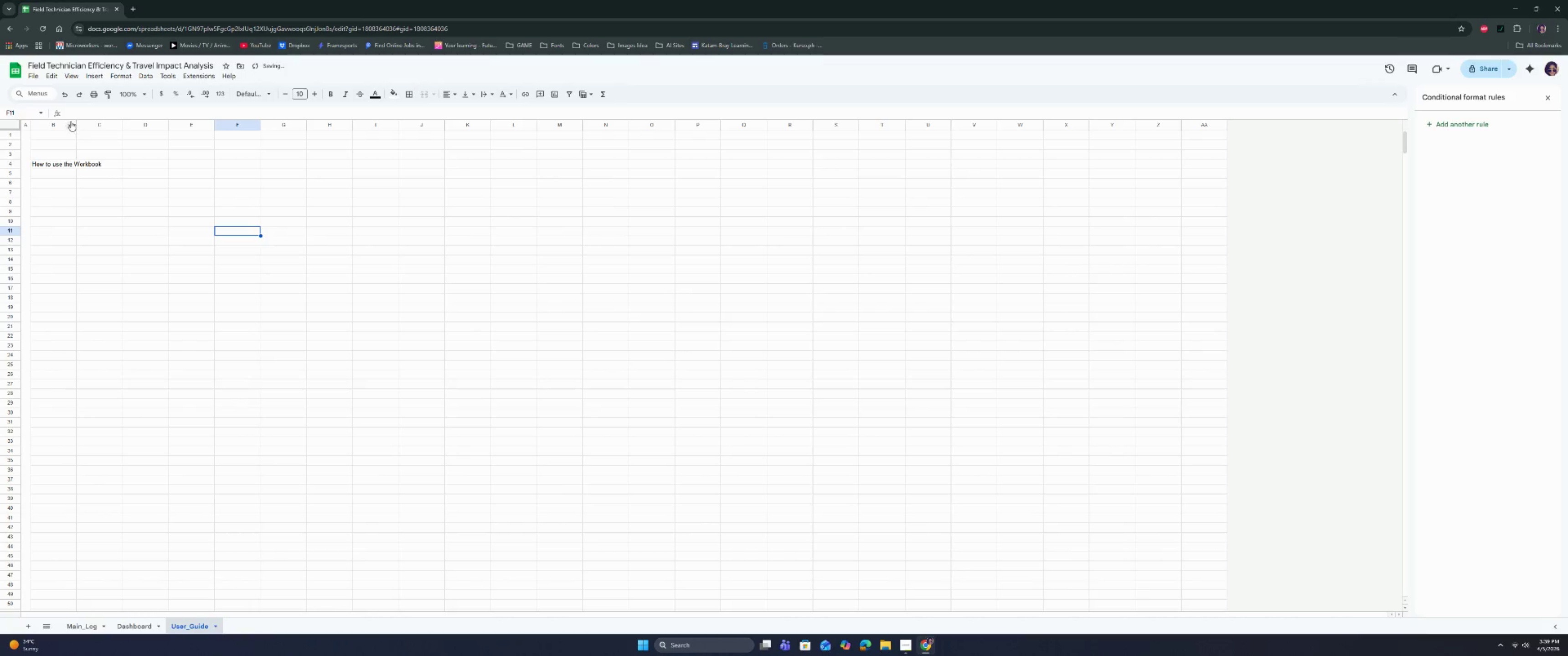 
double_click([77, 123])
 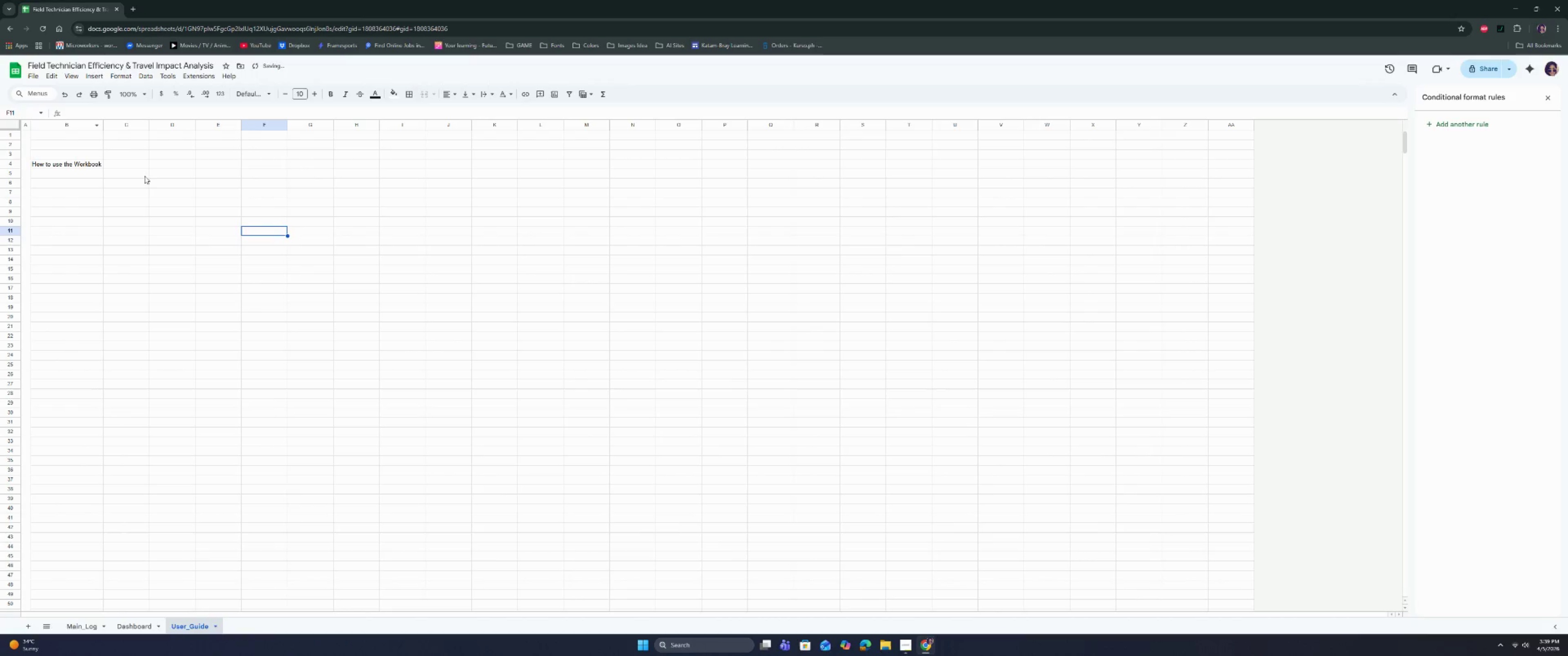 
left_click([119, 181])
 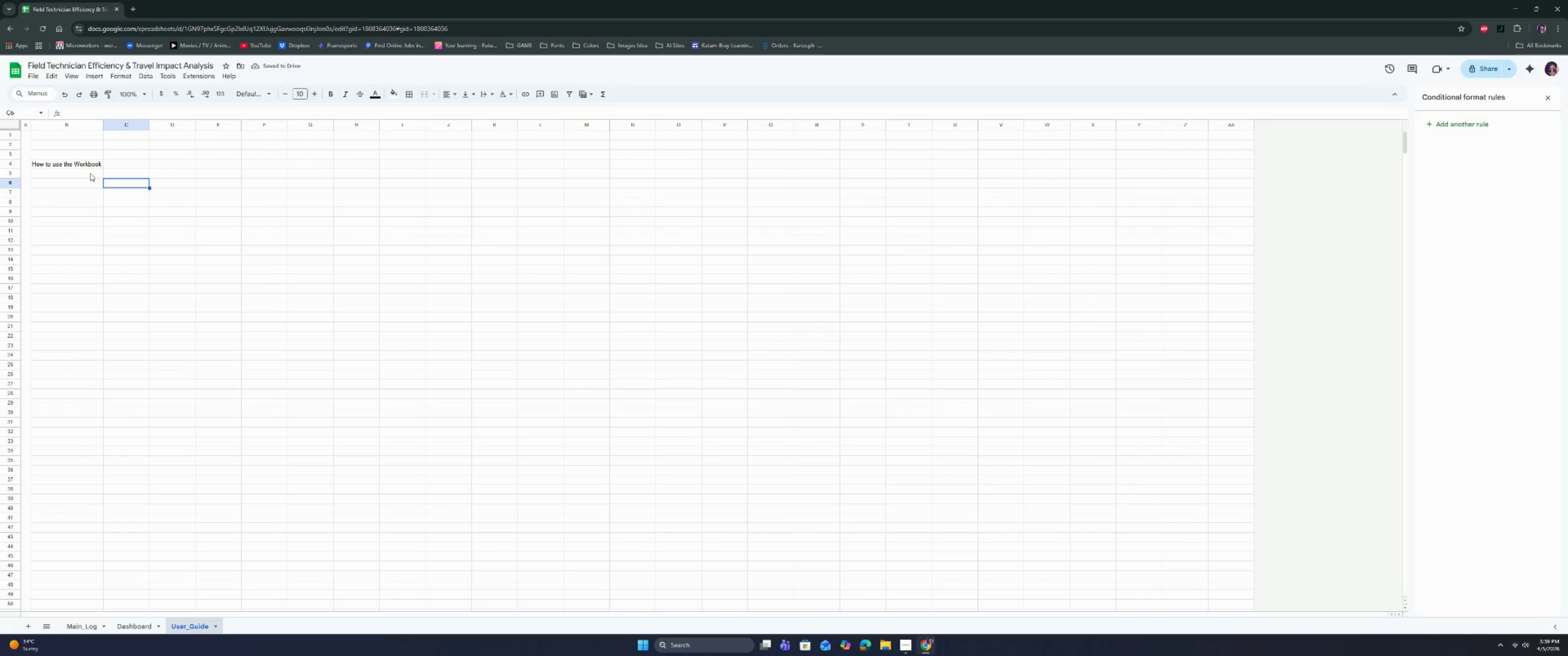 
left_click([88, 166])
 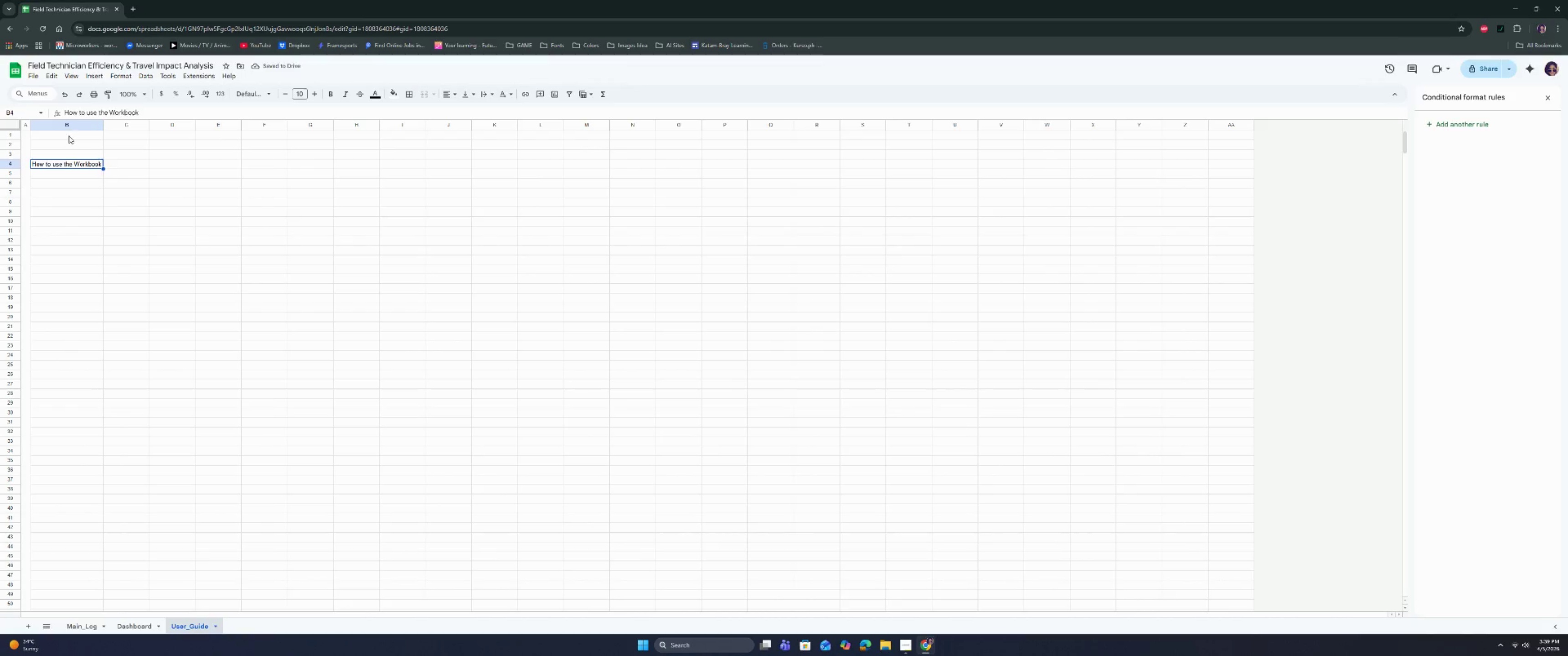 
left_click_drag(start_coordinate=[69, 136], to_coordinate=[311, 148])
 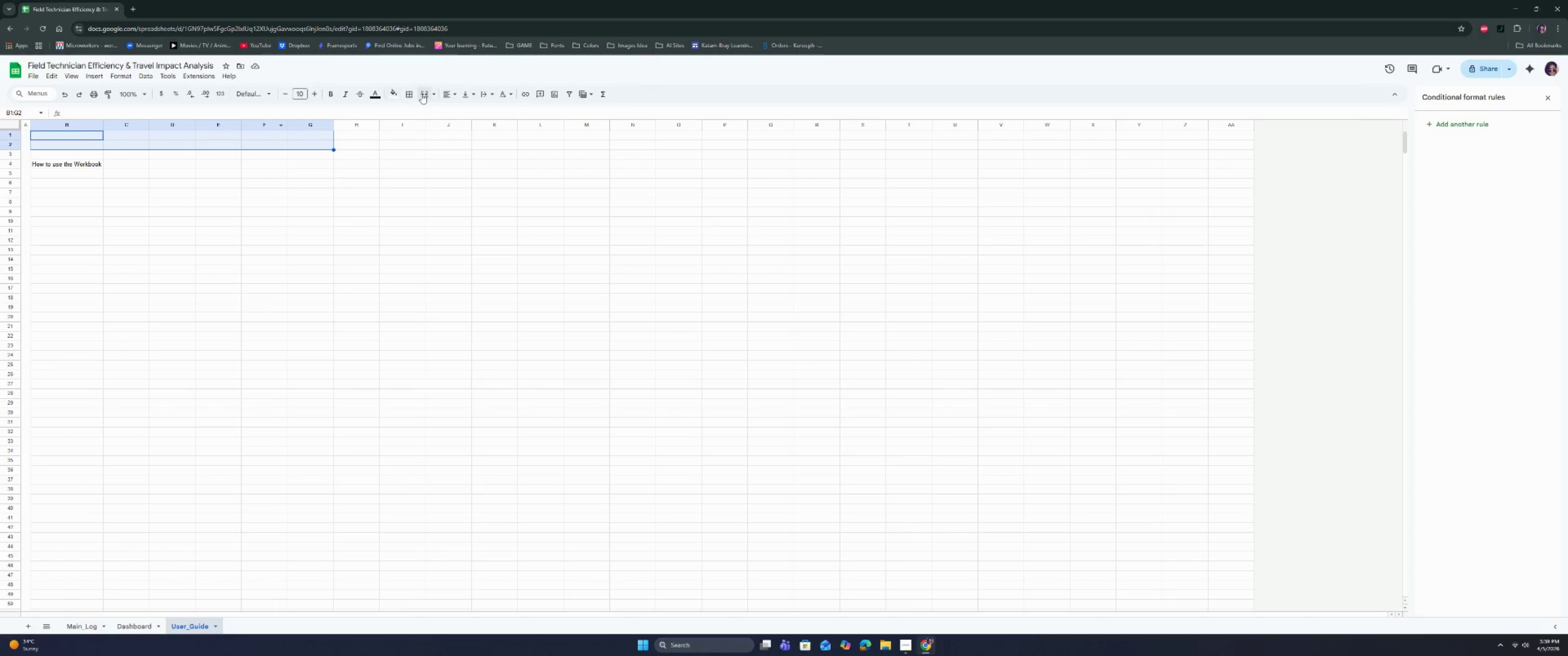 
left_click([422, 94])
 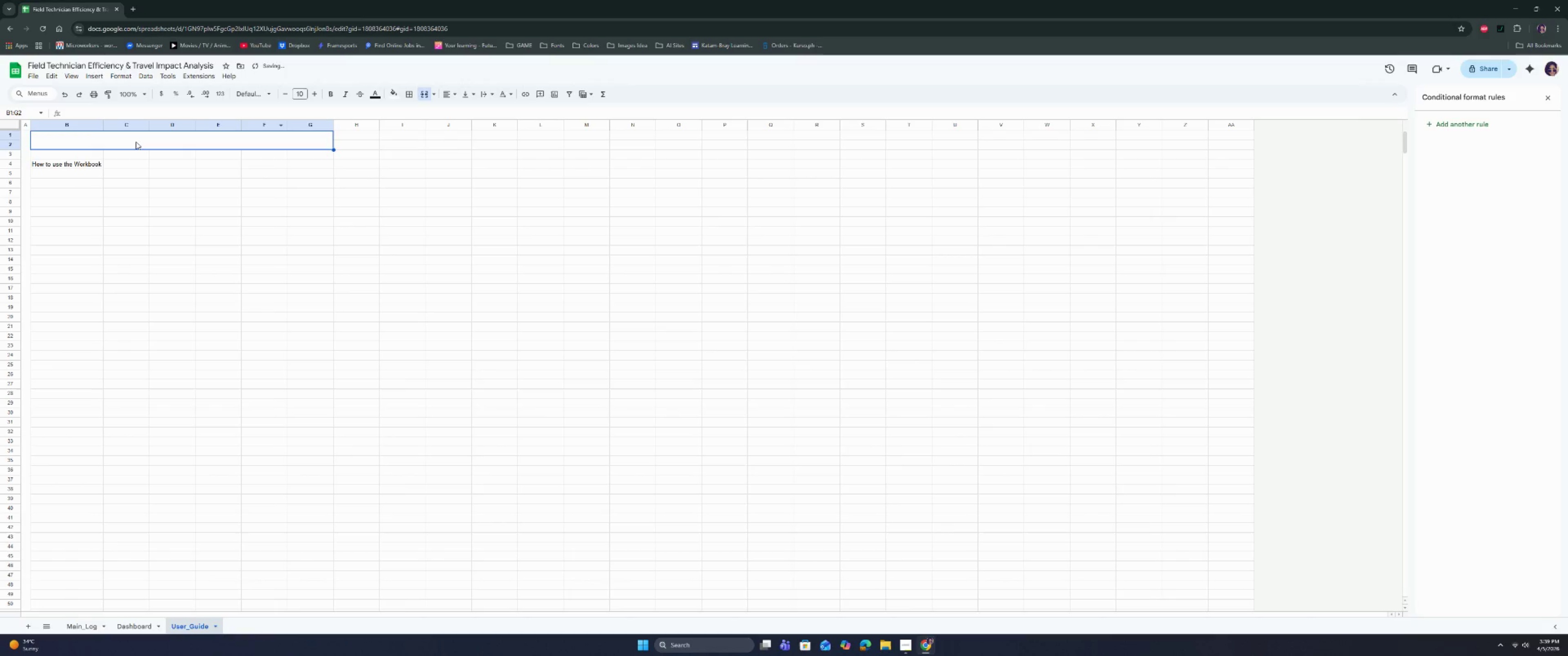 
double_click([136, 142])
 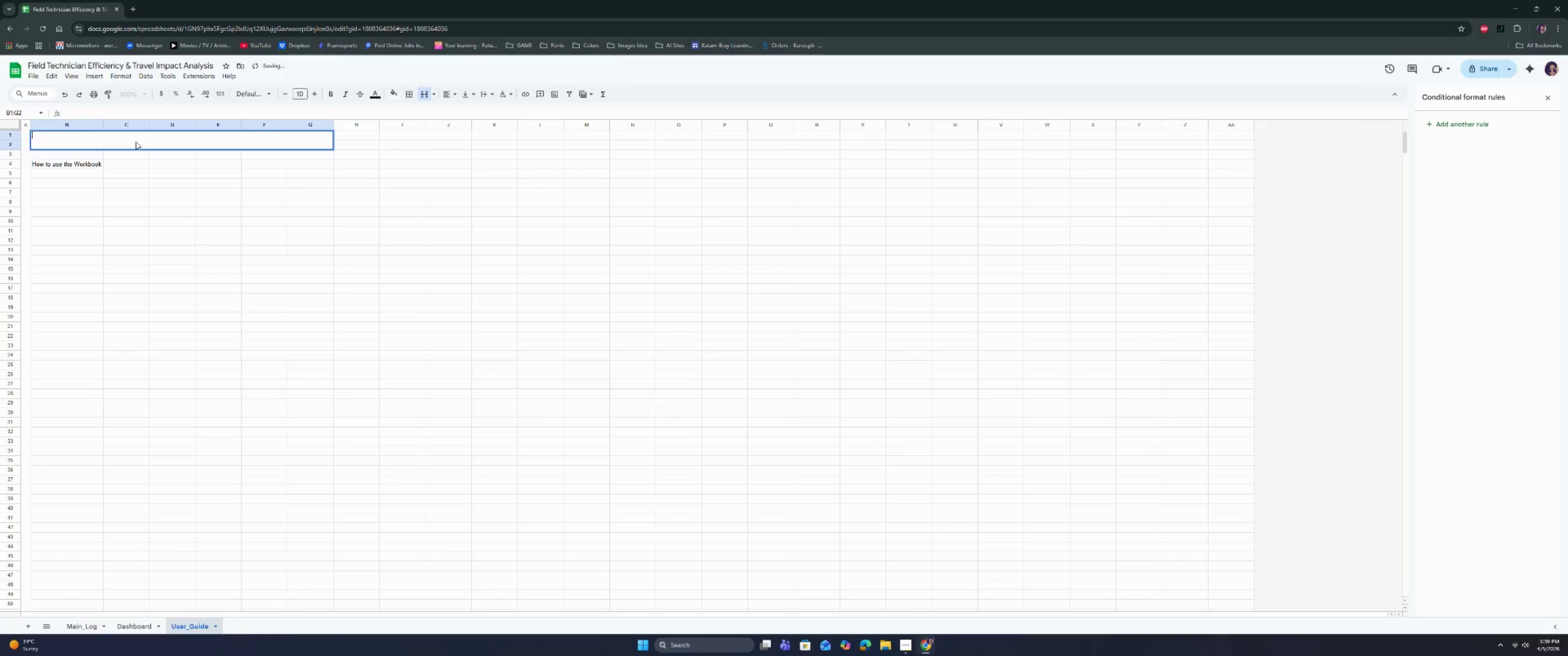 
triple_click([136, 142])
 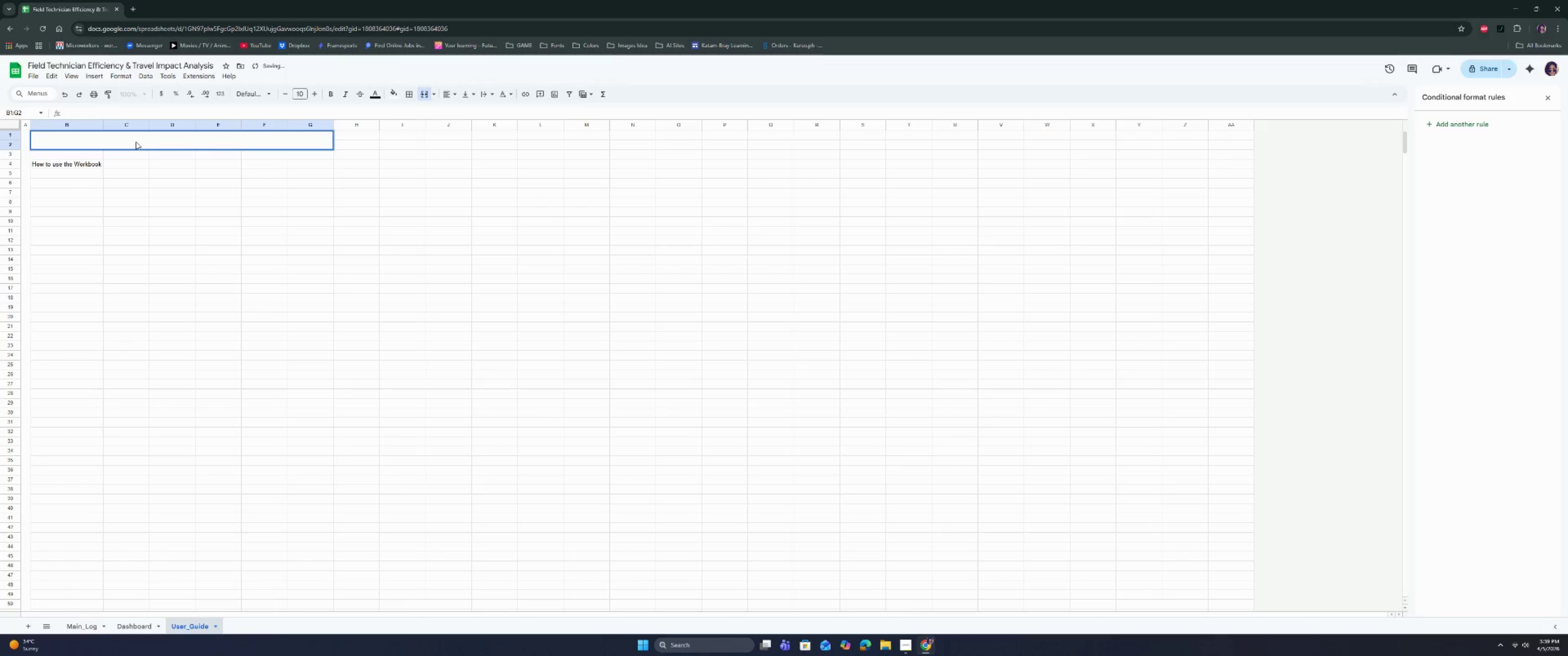 
type(Work)
 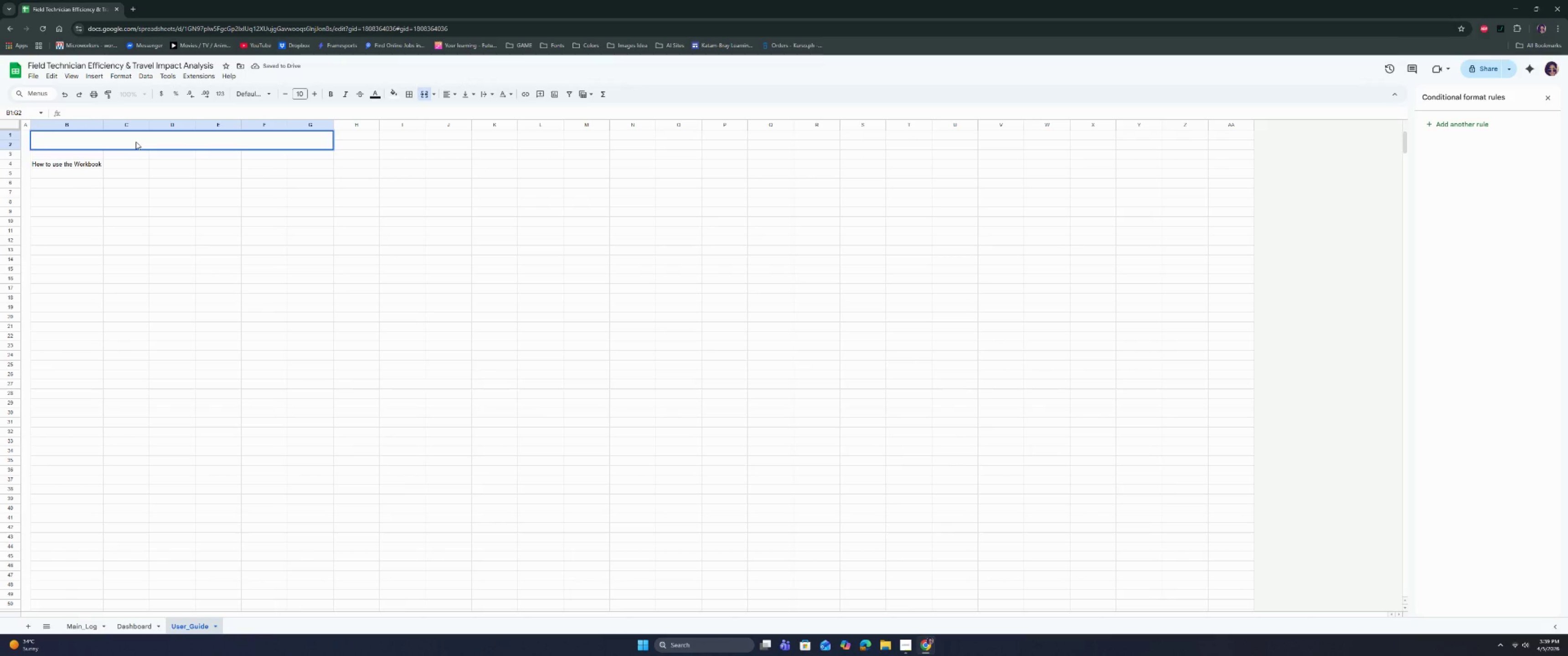 
double_click([136, 142])
 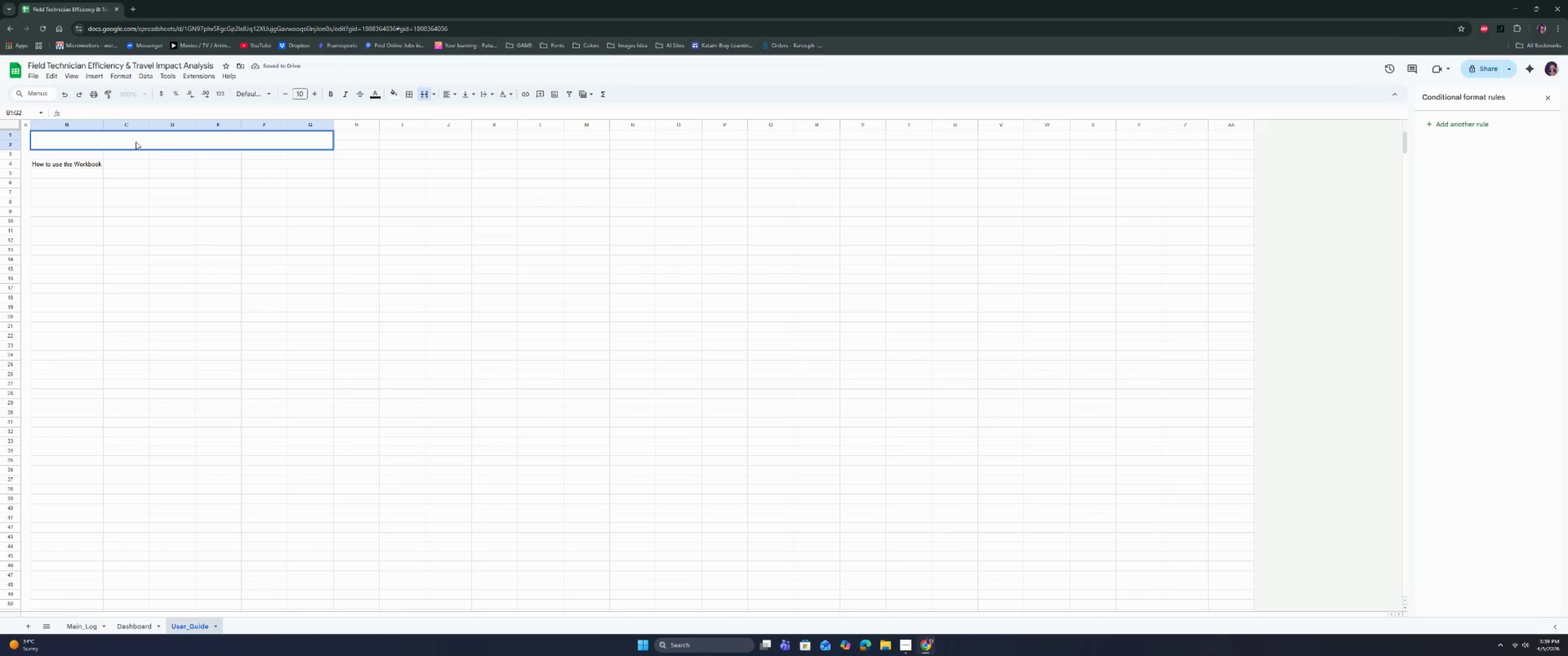 
triple_click([136, 142])
 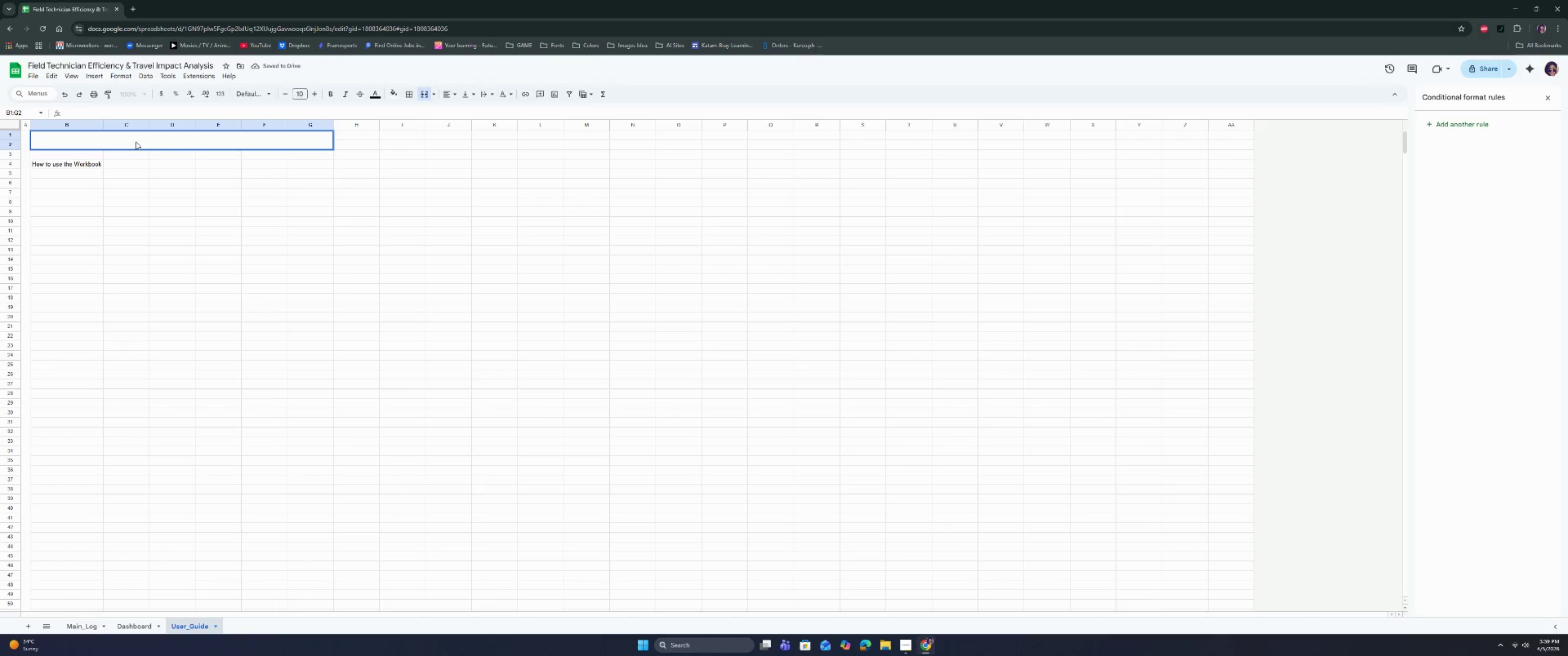 
triple_click([136, 142])
 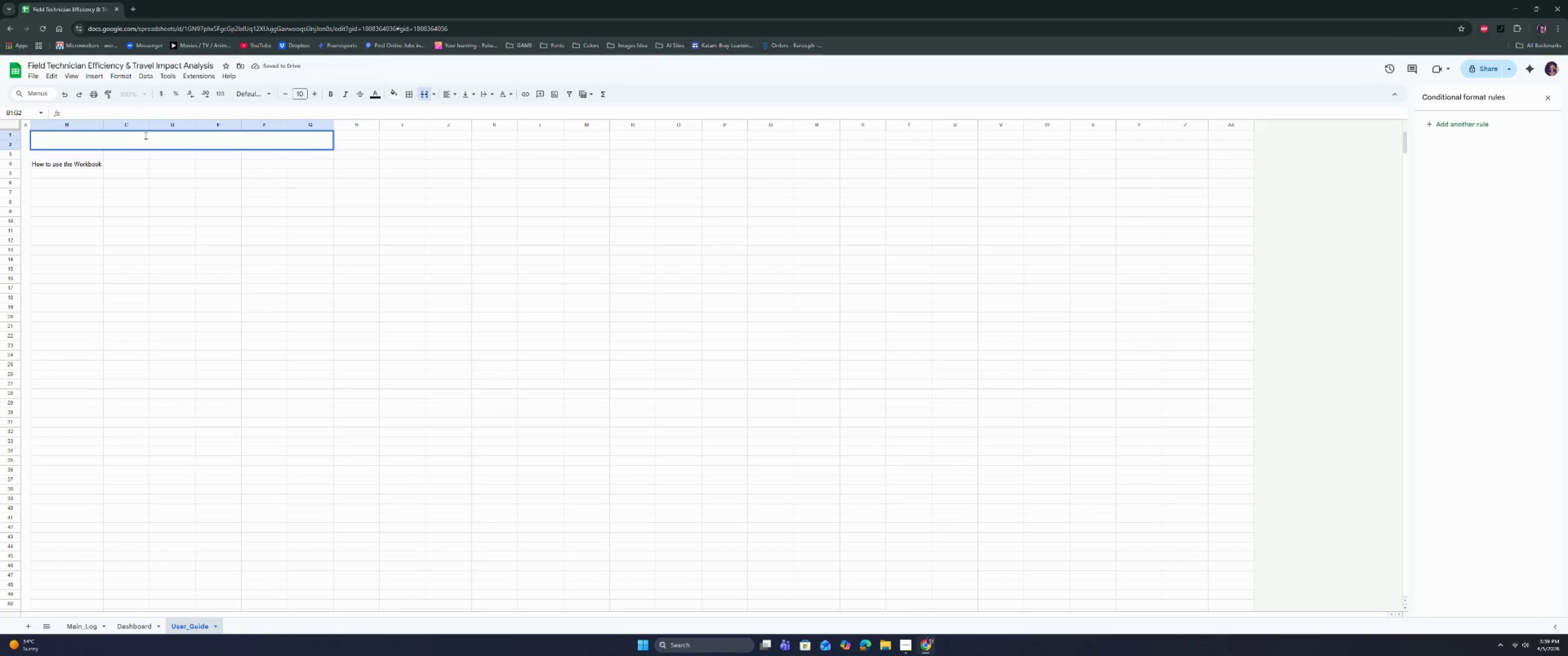 
left_click([144, 149])
 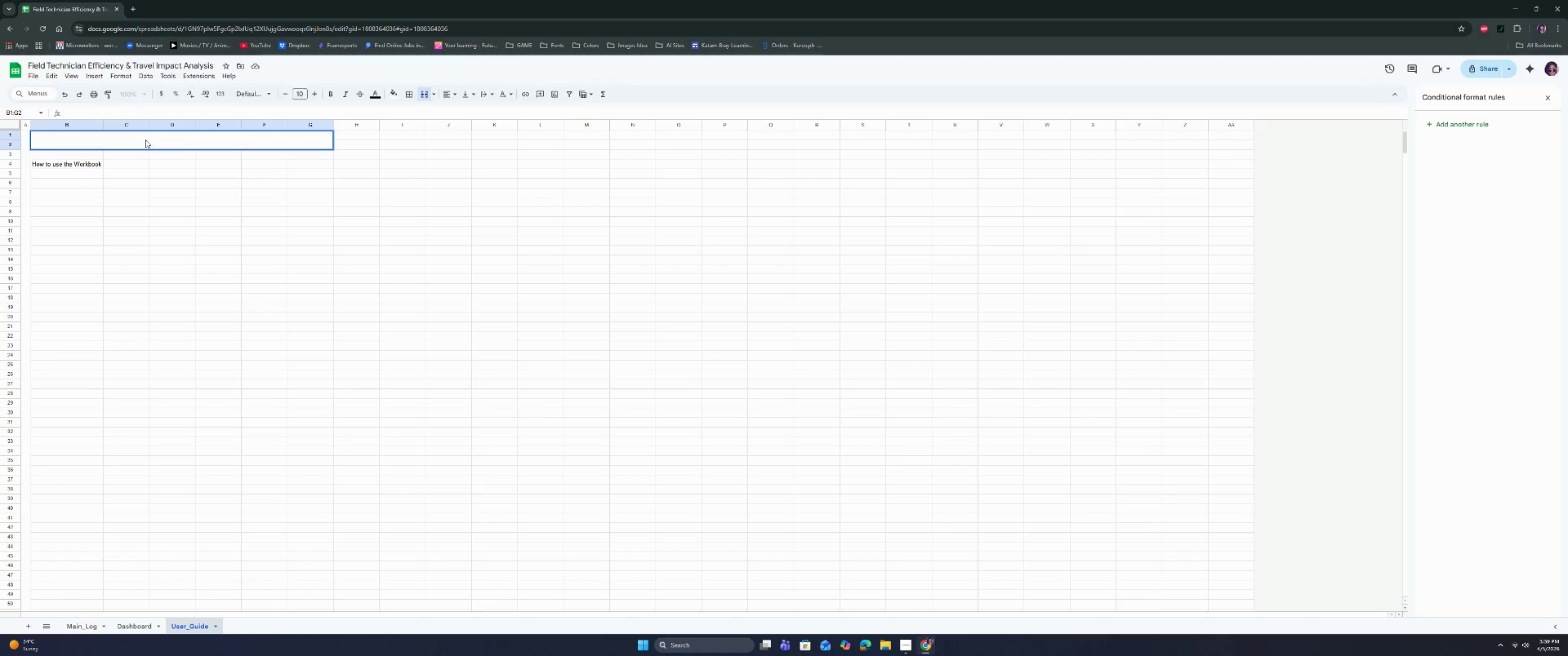 
triple_click([145, 140])
 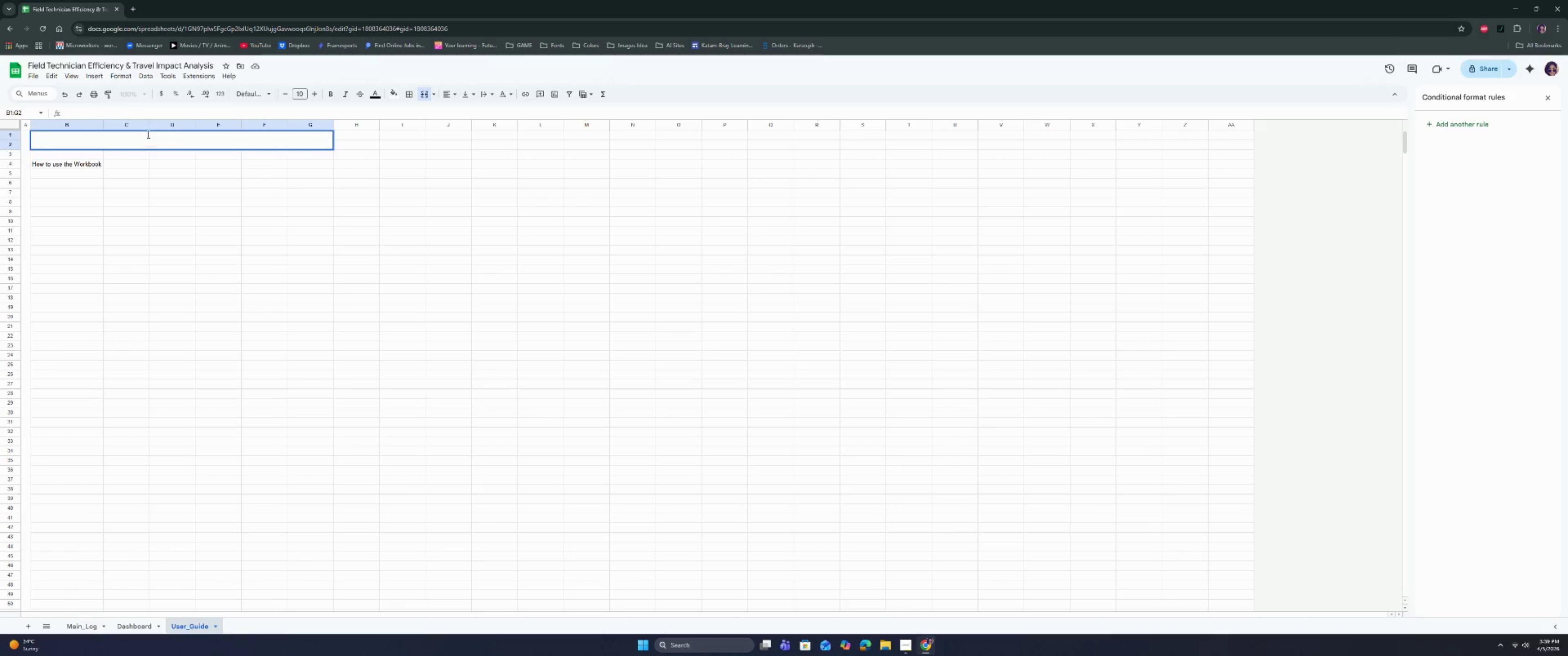 
left_click([146, 137])
 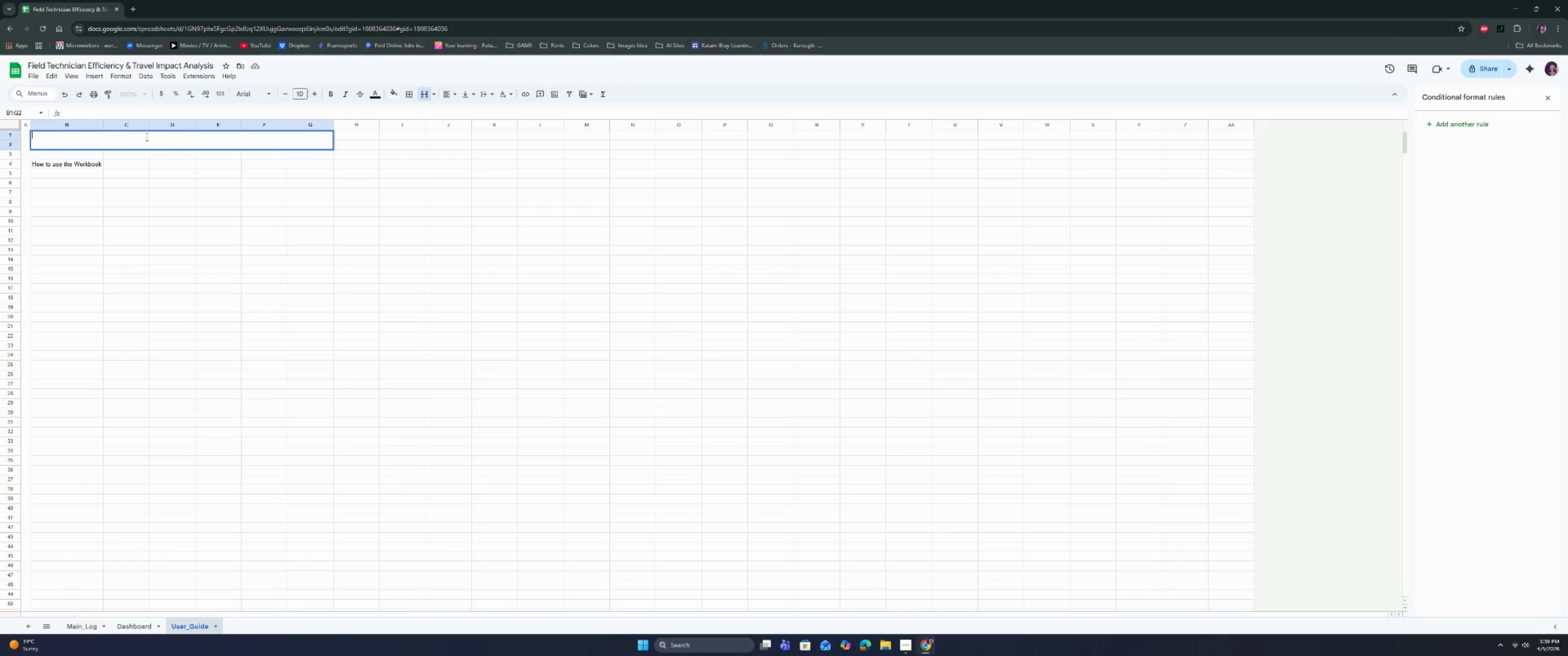 
type(w)
key(Backspace)
type(Workbooki )
key(Backspace)
key(Backspace)
type( & )
key(Backspace)
key(Backspace)
type( )
key(Backspace)
type(gU)
key(Backspace)
key(Backspace)
type(Guide & Navigation)
 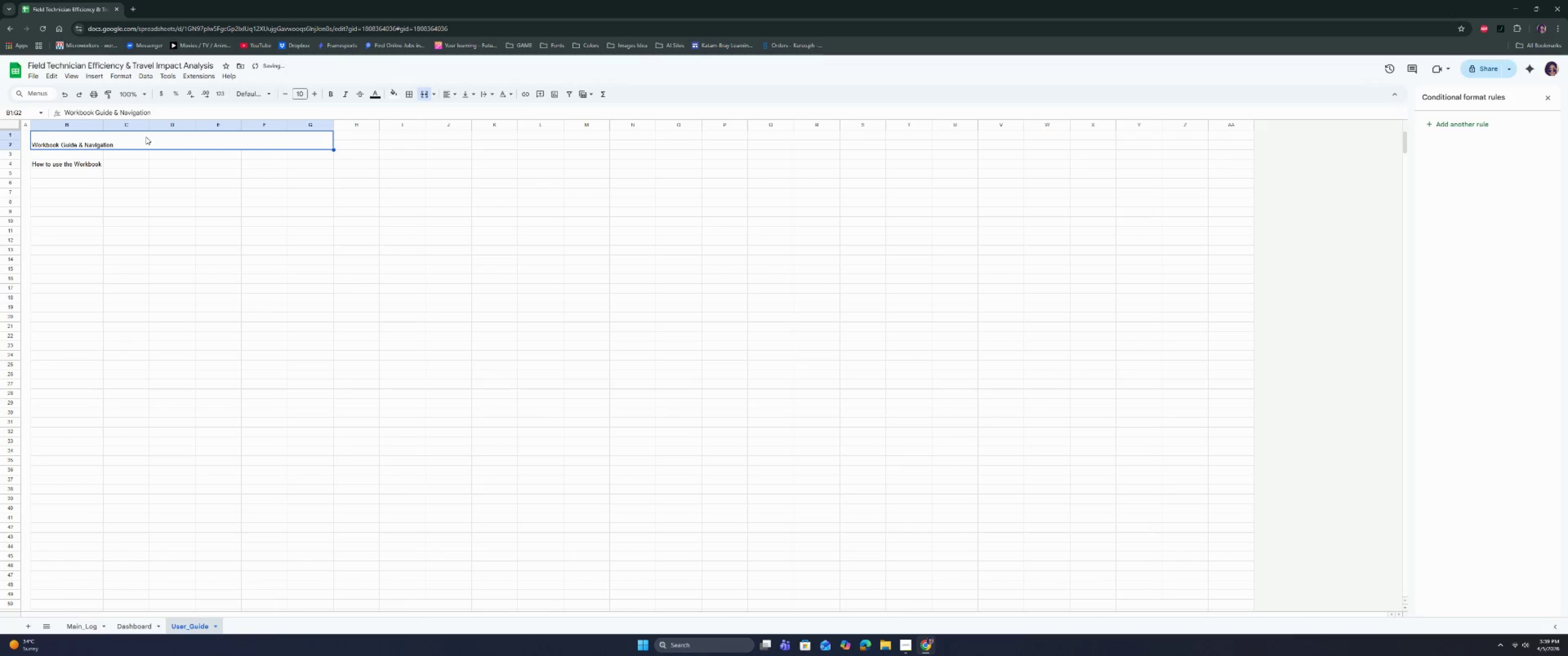 
 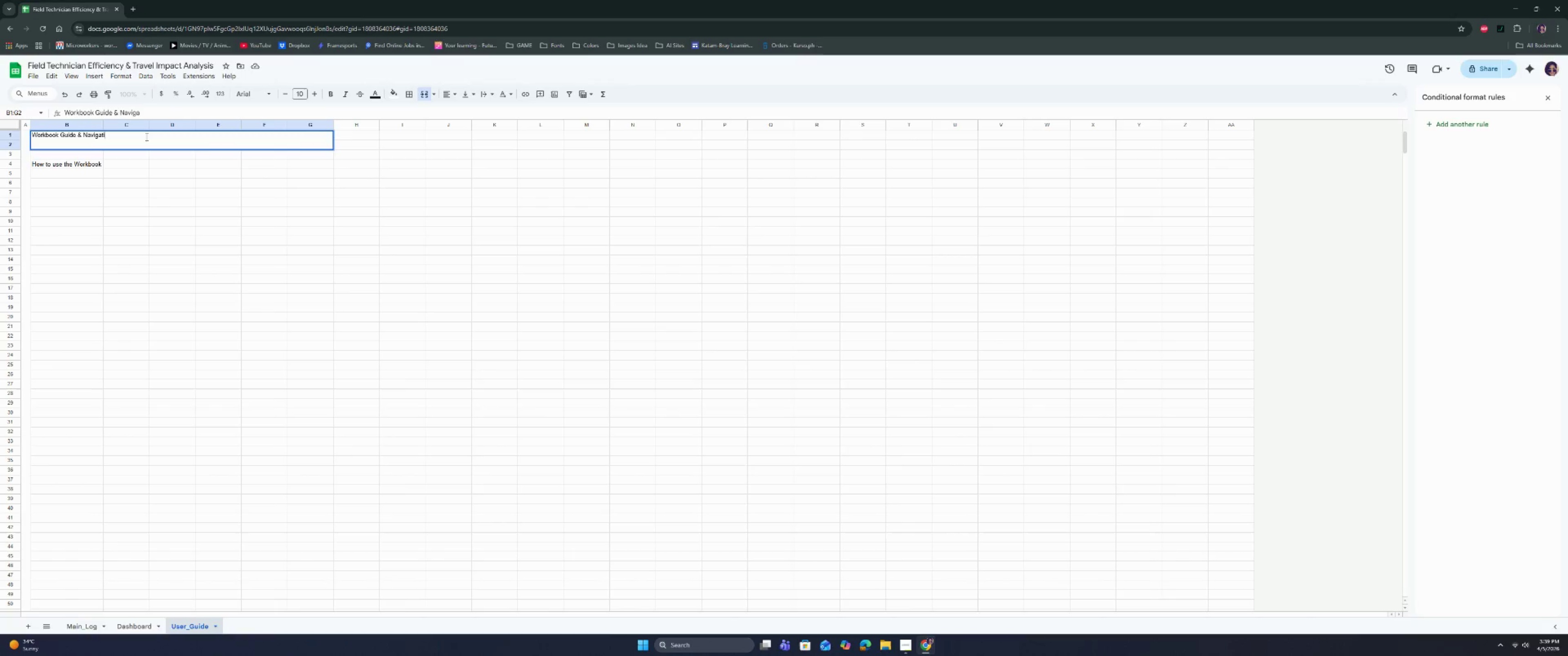 
key(Enter)
 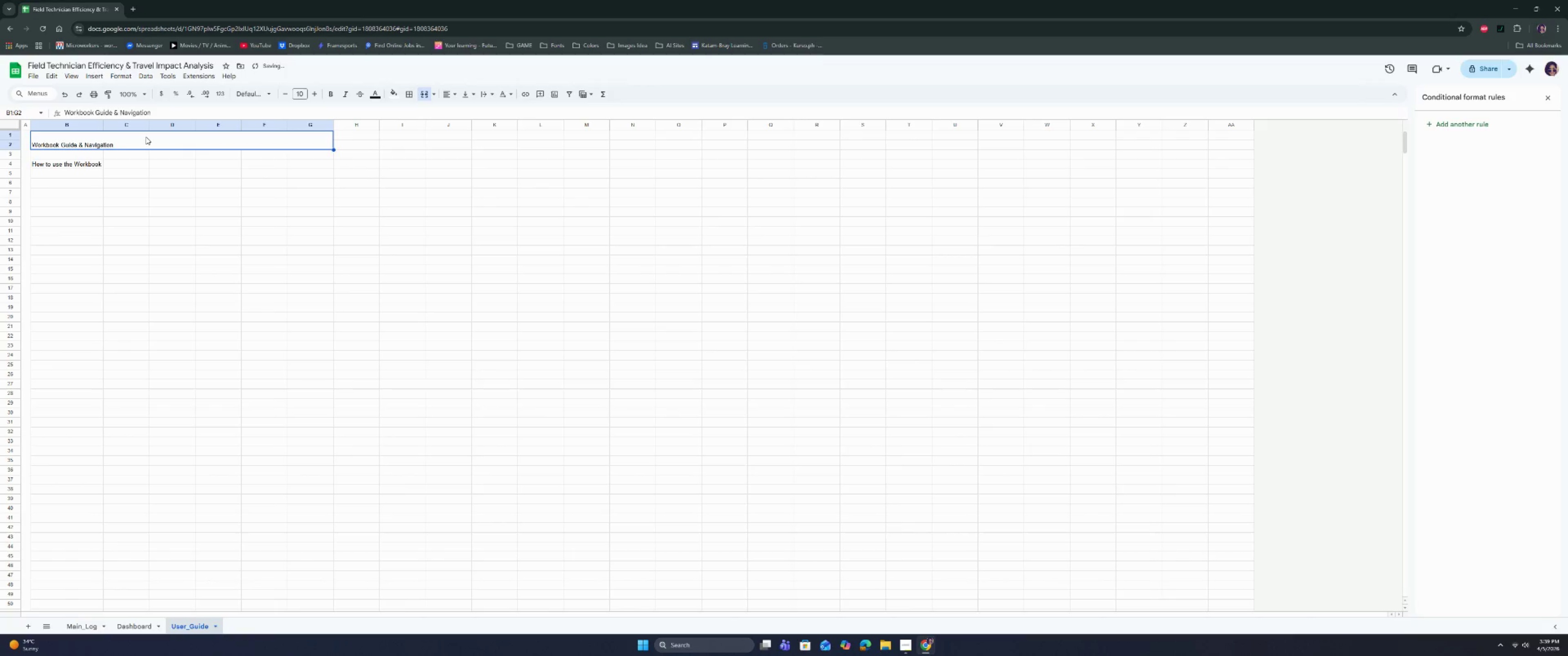 
left_click([146, 137])
 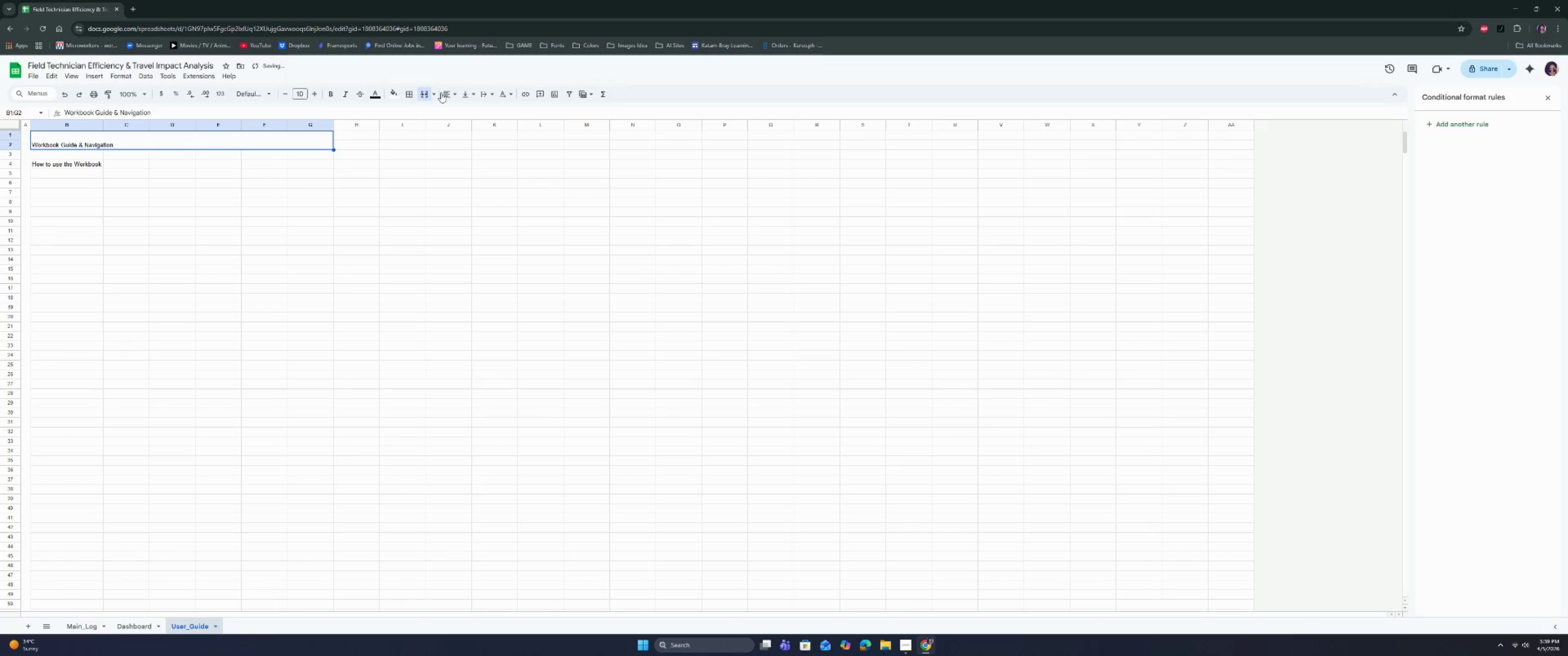 
double_click([443, 93])
 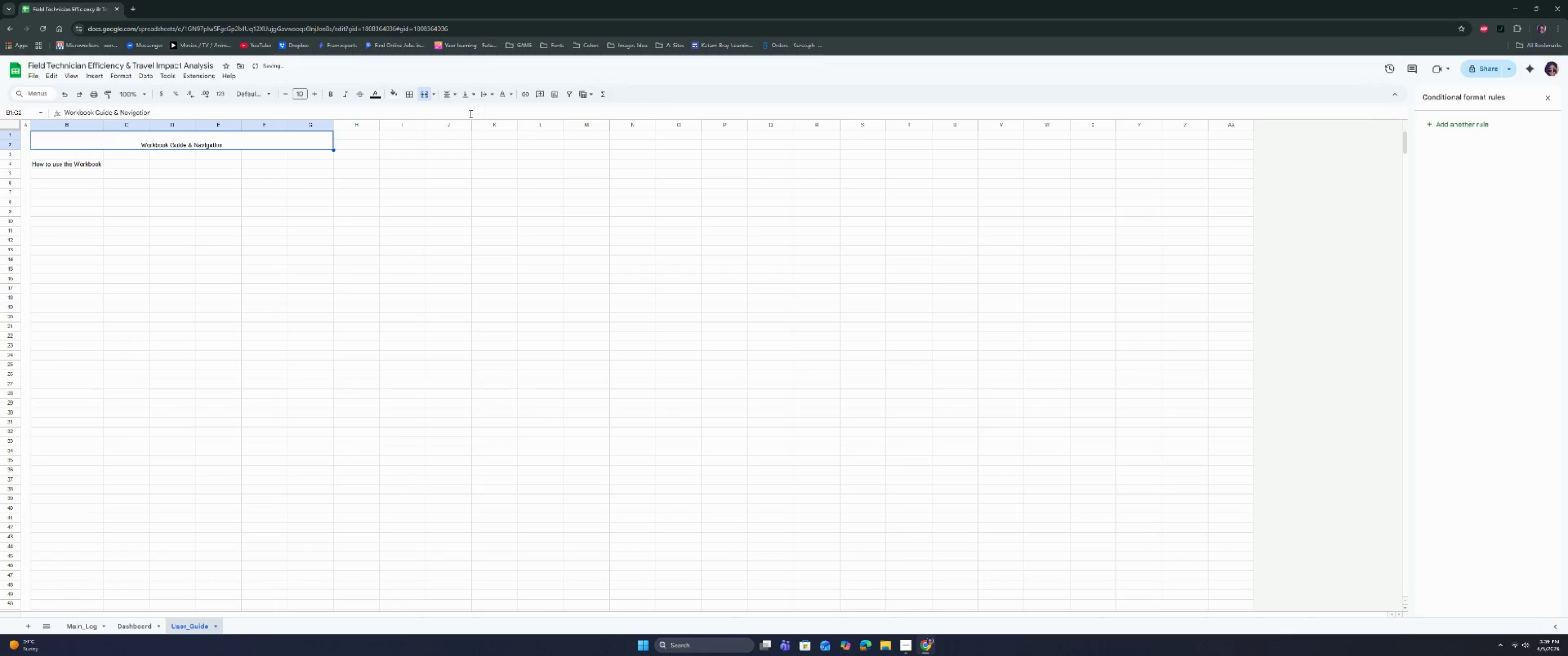 
double_click([464, 92])
 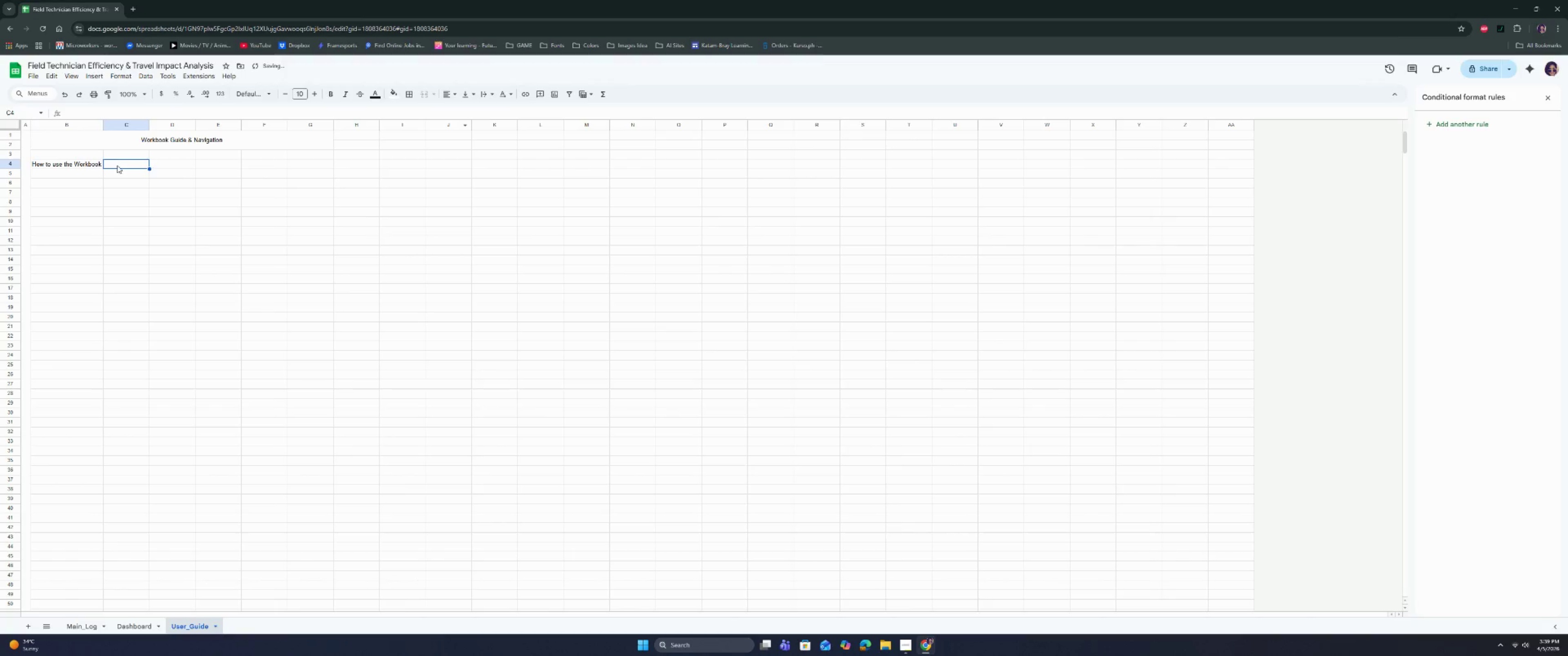 
left_click([79, 163])
 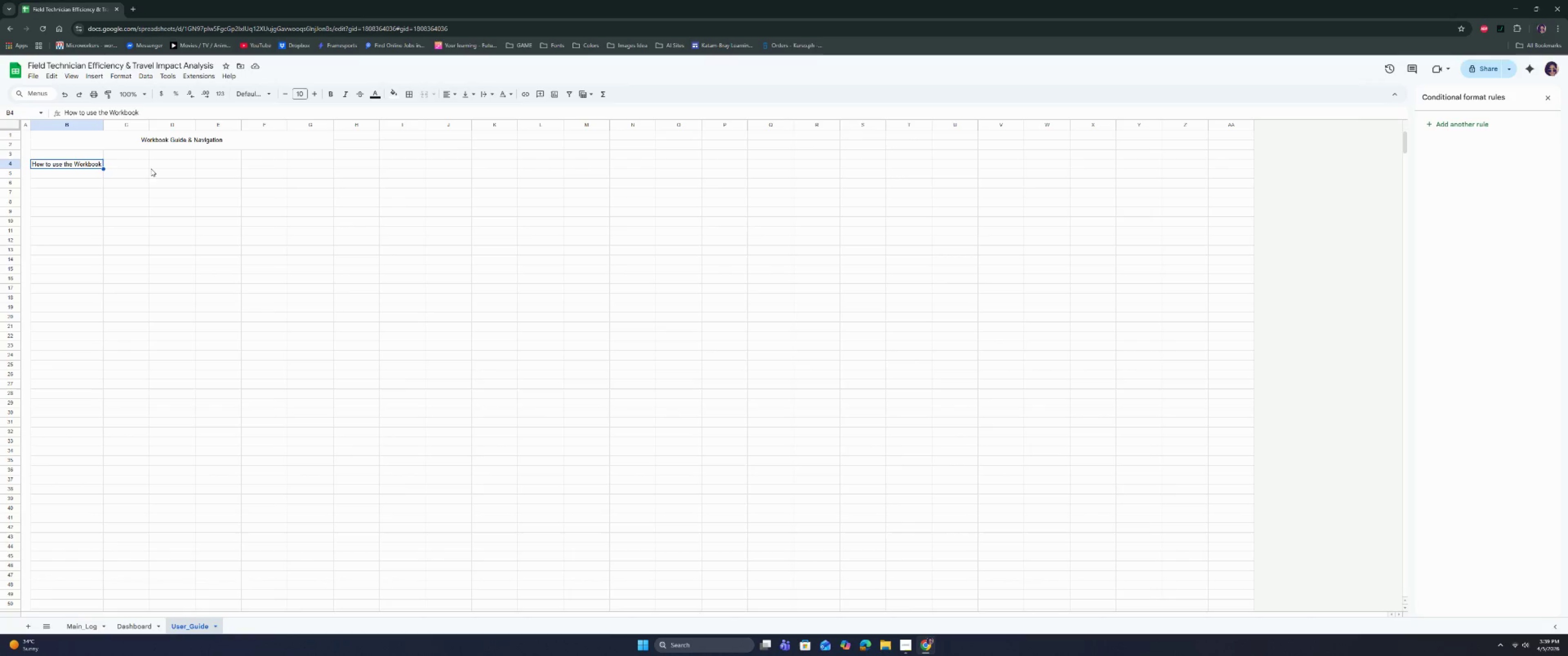 
left_click([129, 165])
 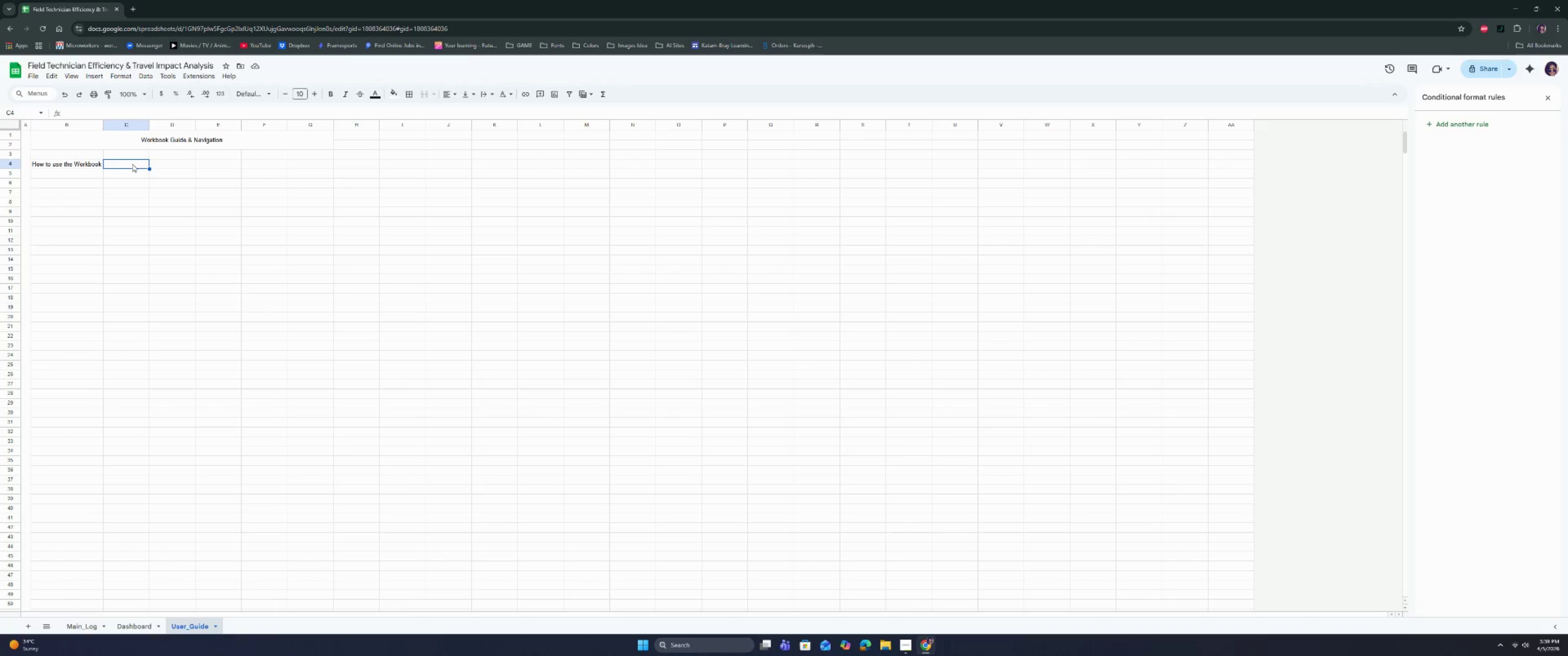 
wait(5.68)
 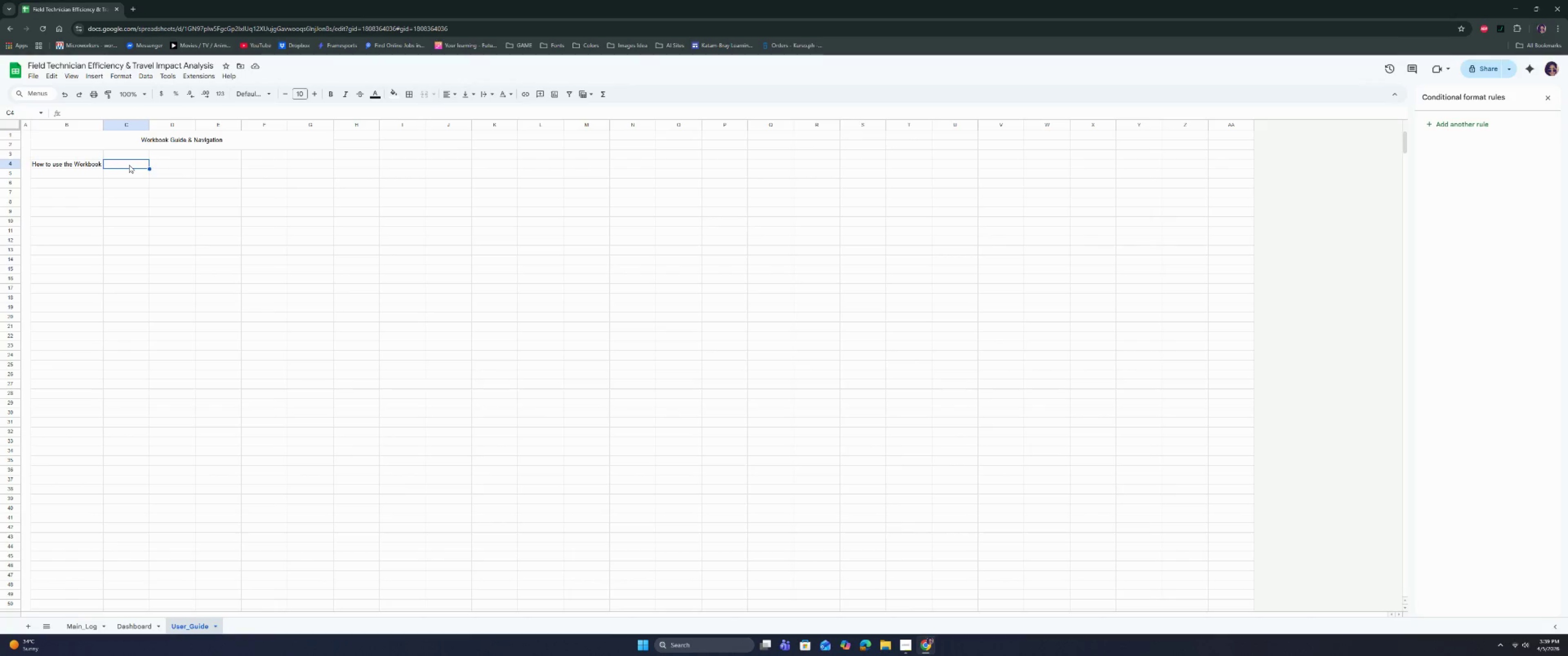 
left_click([132, 164])
 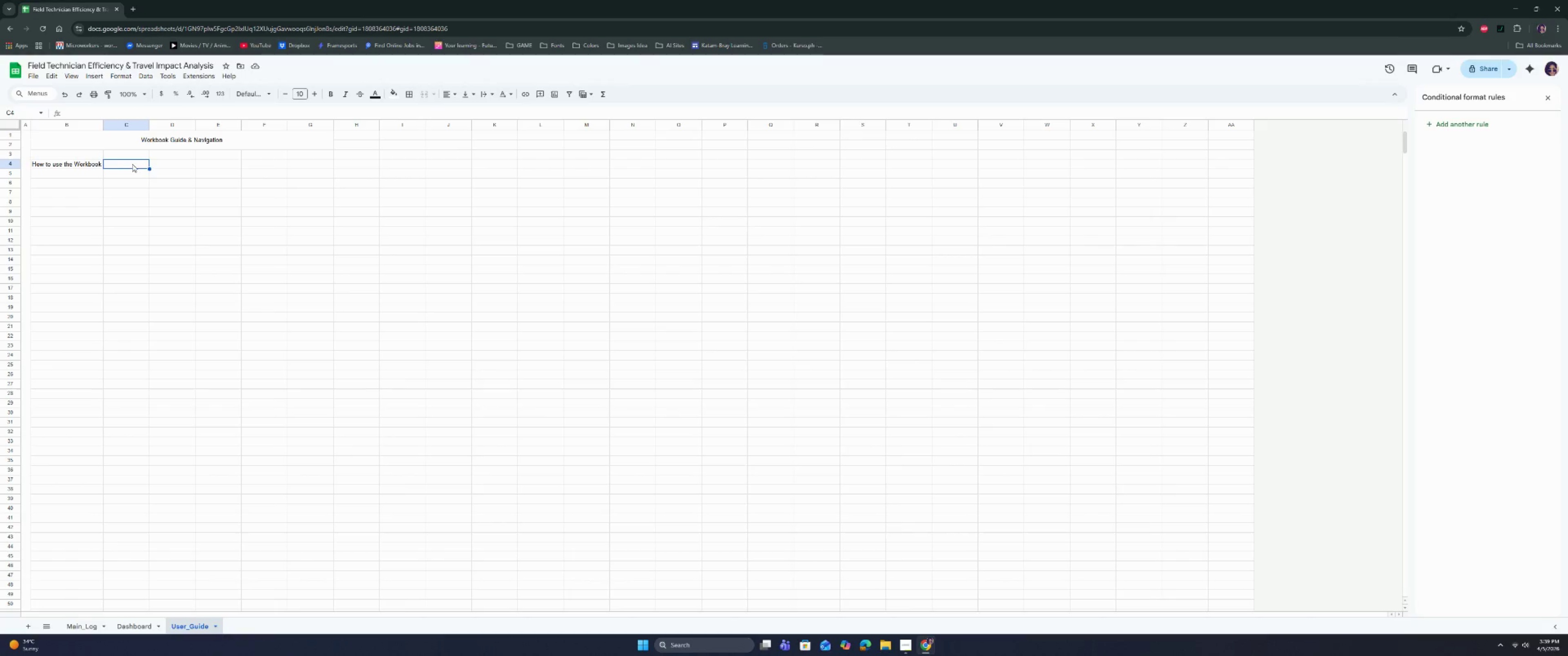 
type(Enter or Update the )
key(Backspace)
key(Backspace)
key(Backspace)
key(Backspace)
type(ticket details in Main_Log, including de)
key(Backspace)
type(ispatch start)
key(Backspace)
key(Backspace)
key(Backspace)
key(Backspace)
key(Backspace)
 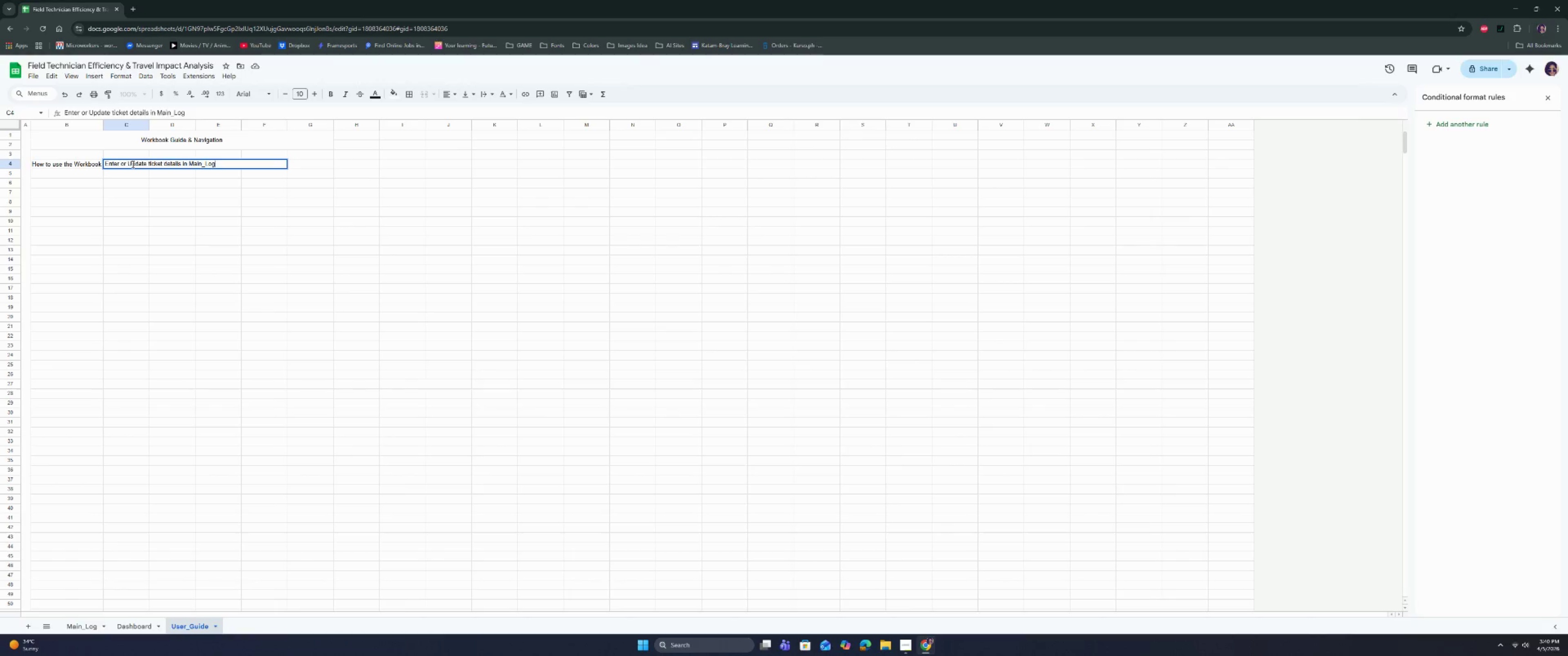 
key(Period)
 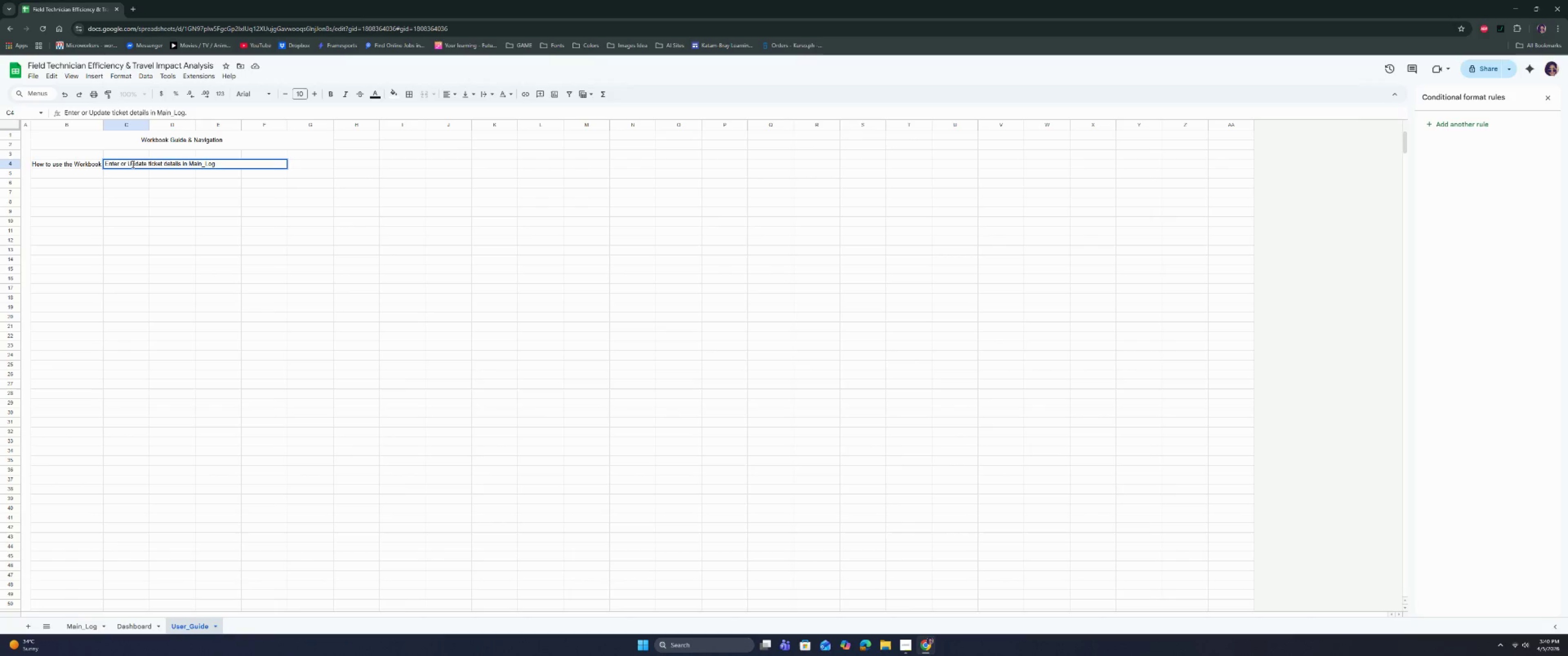 
wait(10.82)
 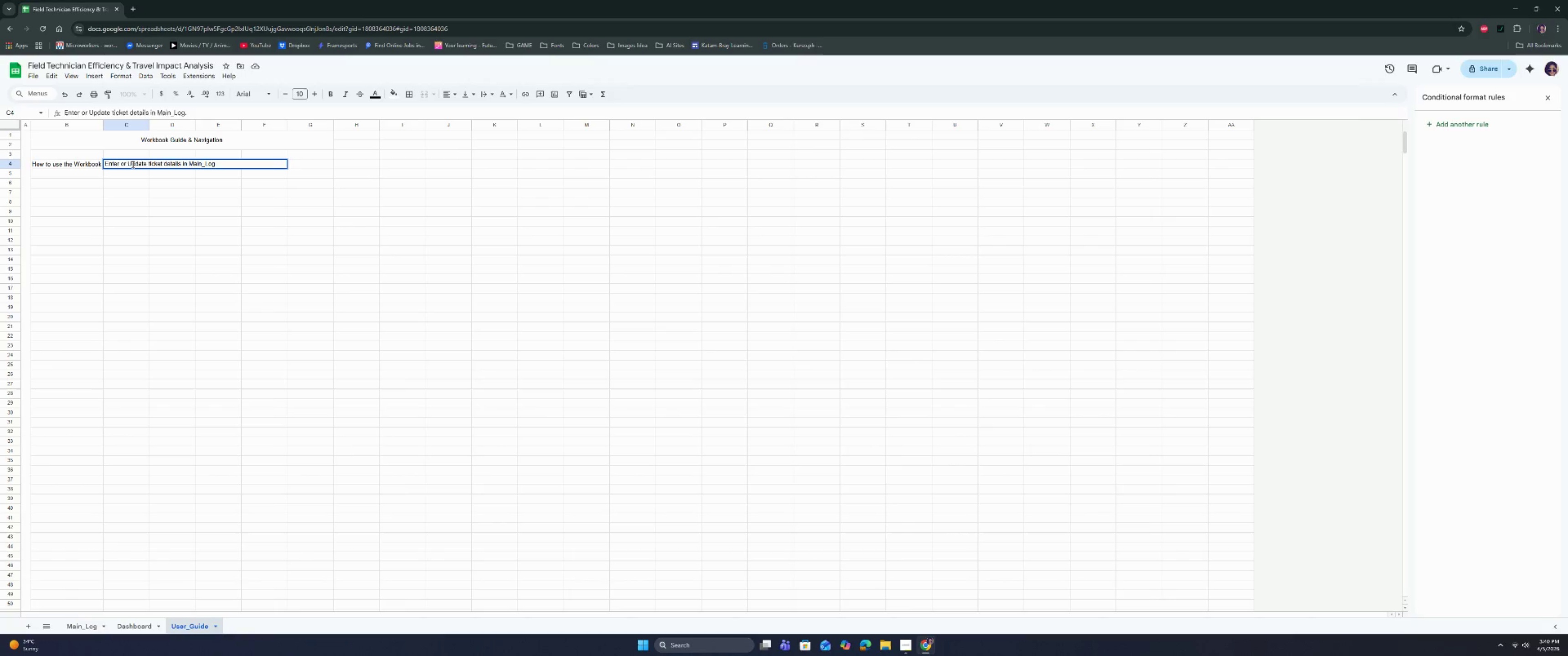 
left_click([132, 164])
 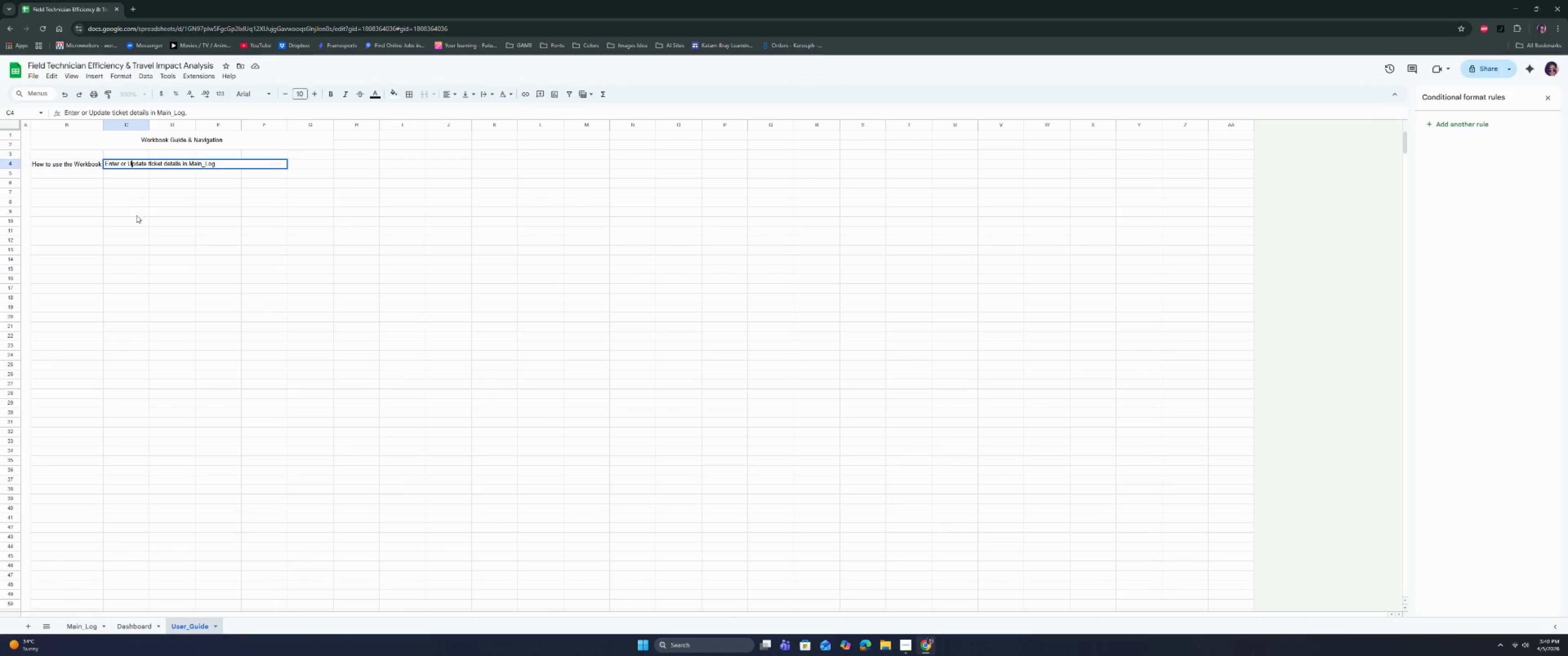 
double_click([136, 215])
 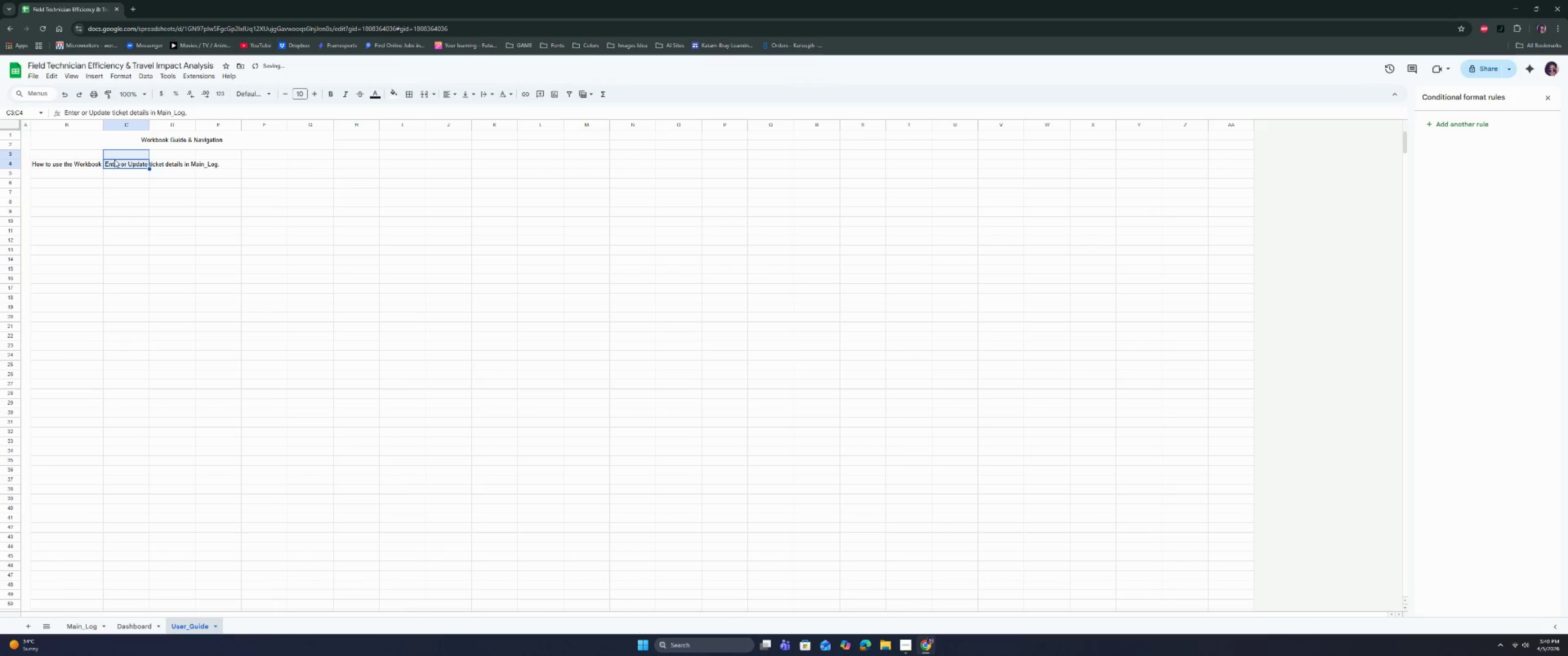 
hold_key(key=ControlLeft, duration=0.34)
 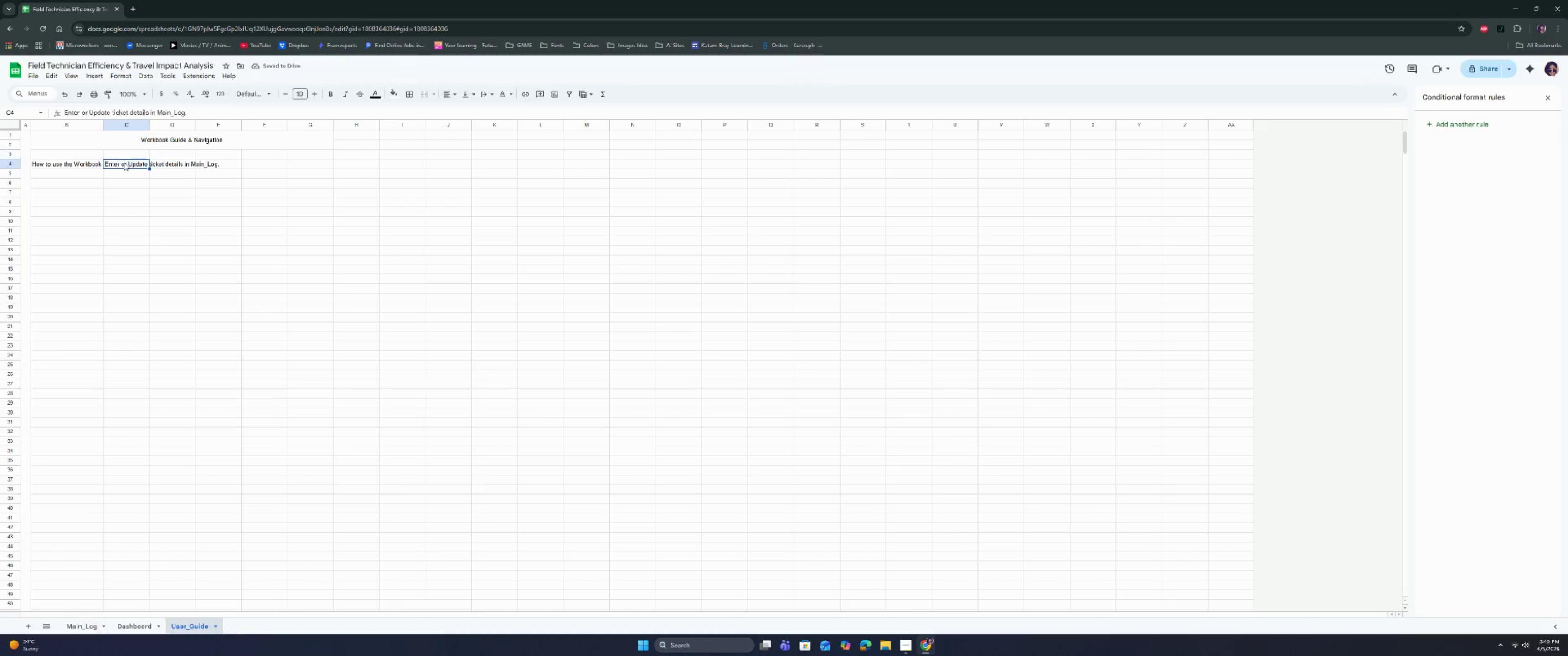 
key(Control+C)
 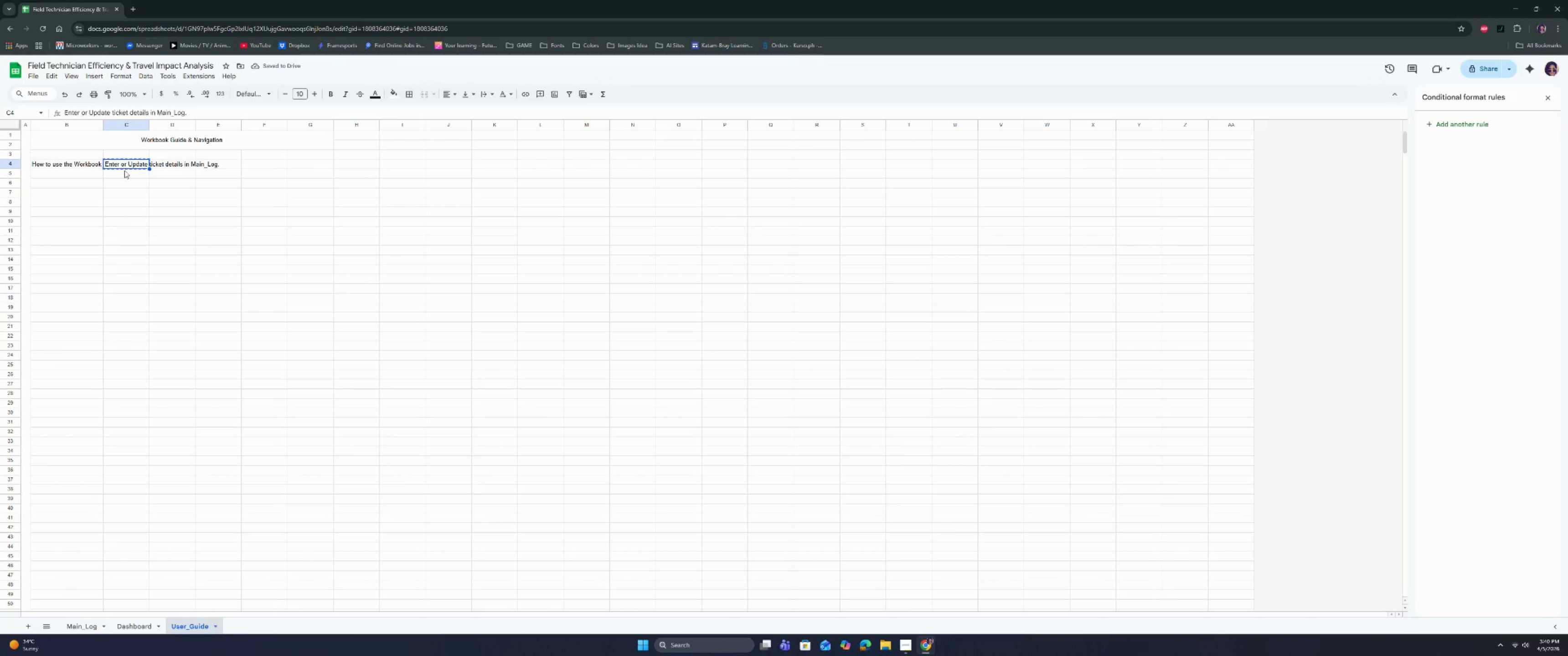 
key(Control+C)
 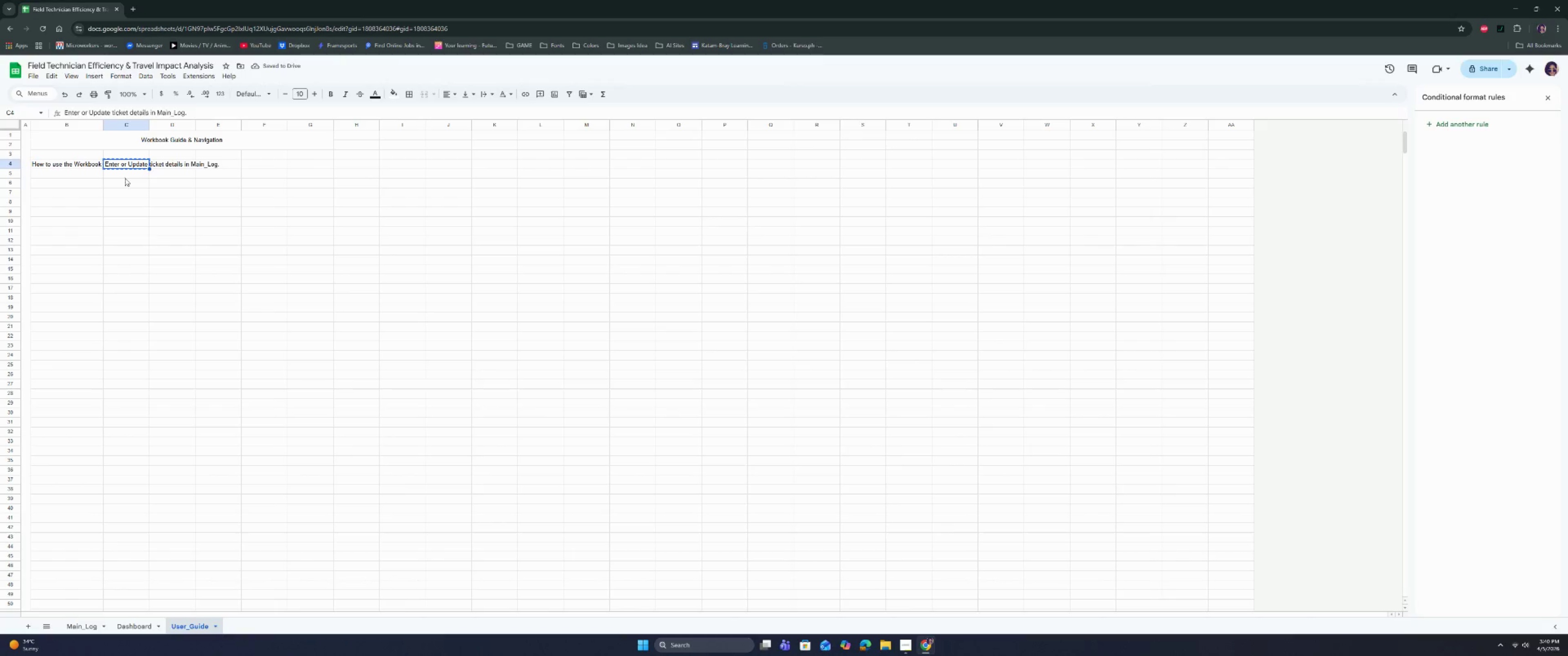 
left_click([125, 178])
 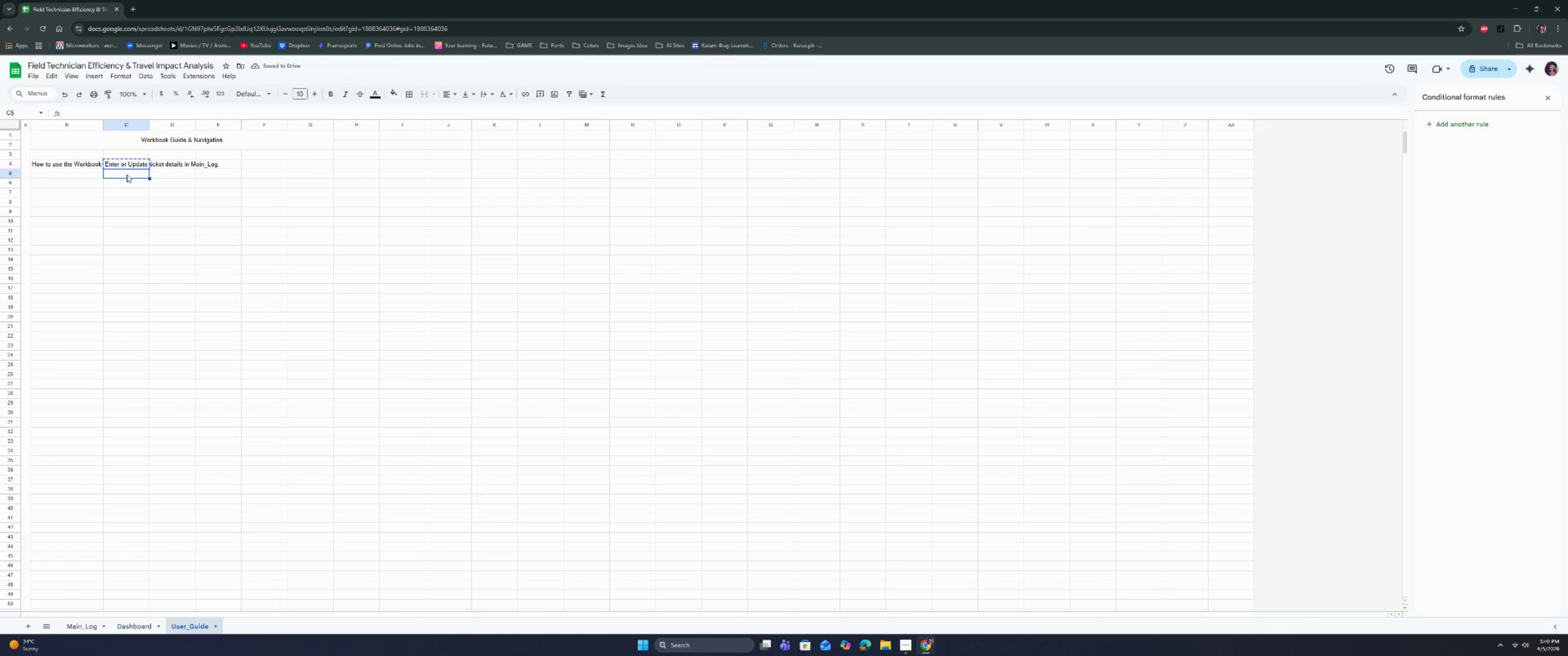 
key(Control+V)
 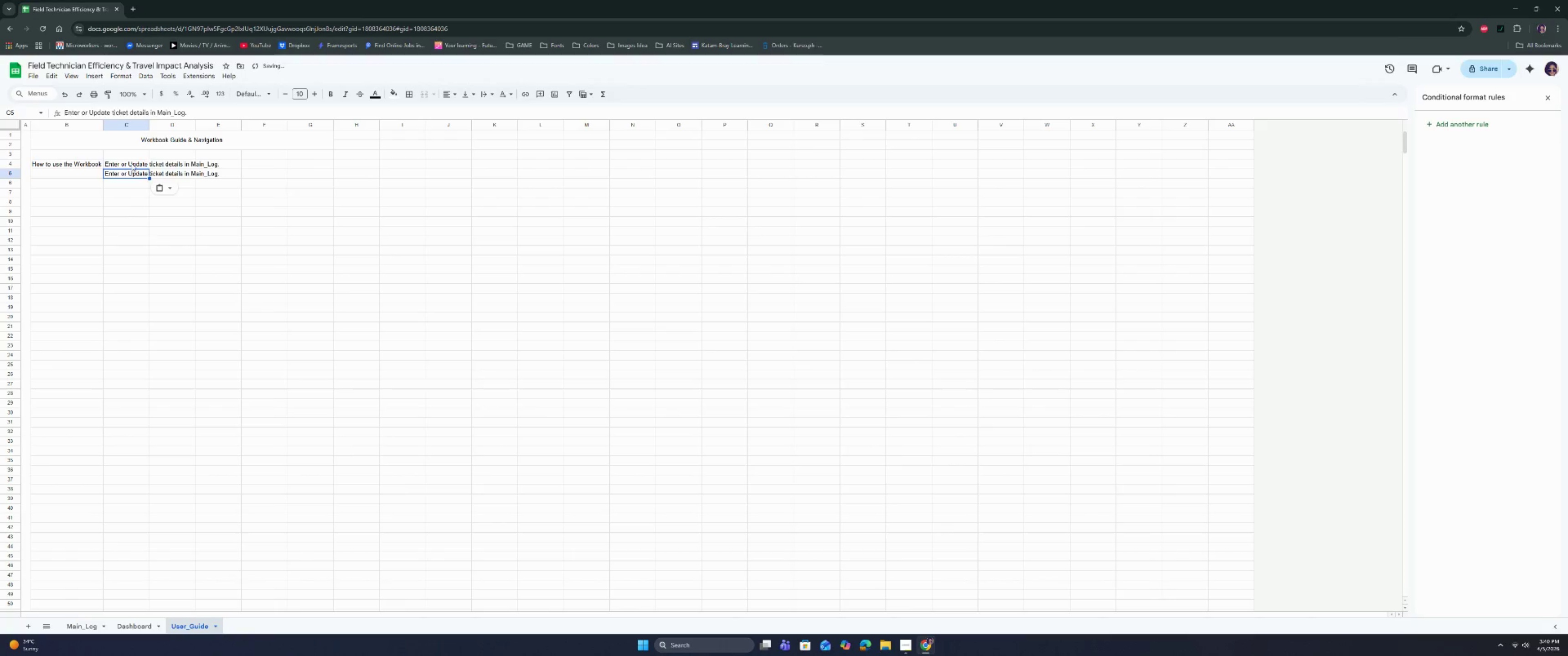 
left_click([132, 163])
 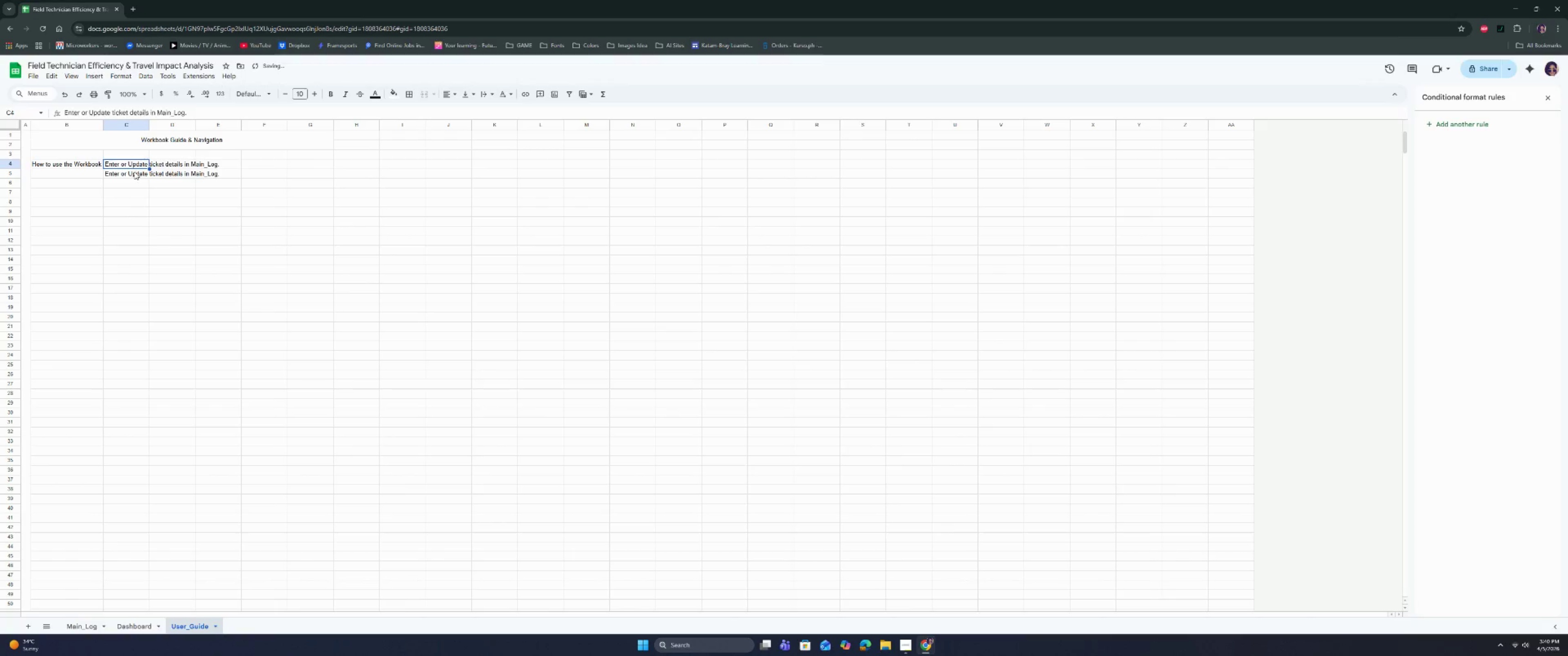 
key(Backspace)
 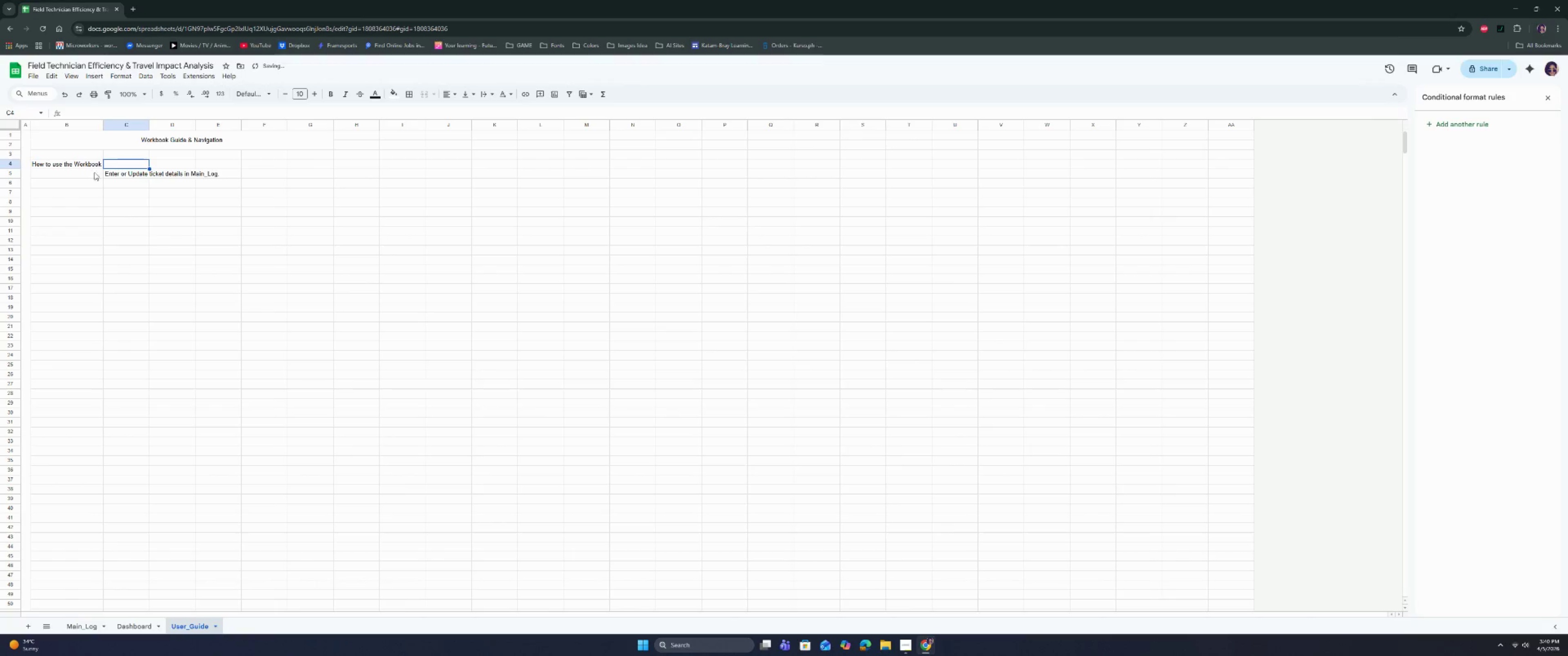 
left_click([94, 172])
 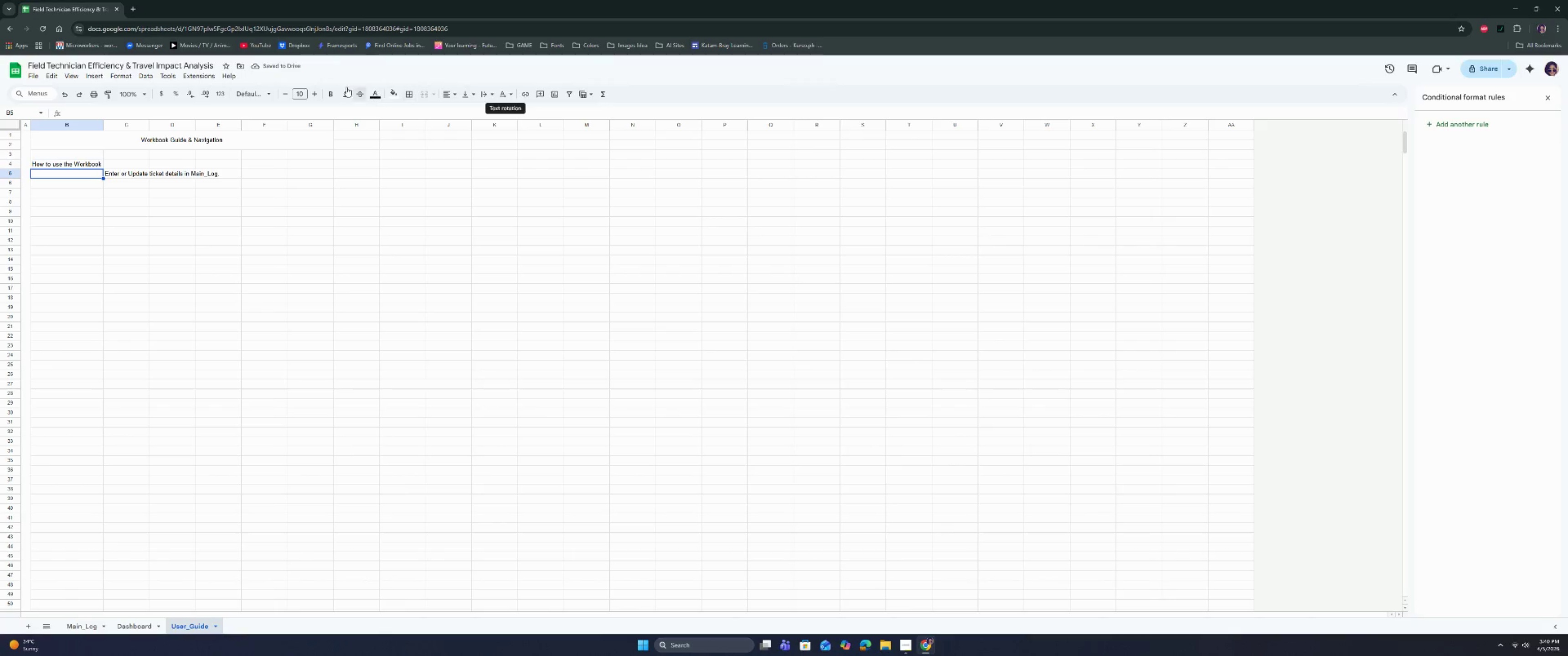 
left_click([83, 77])
 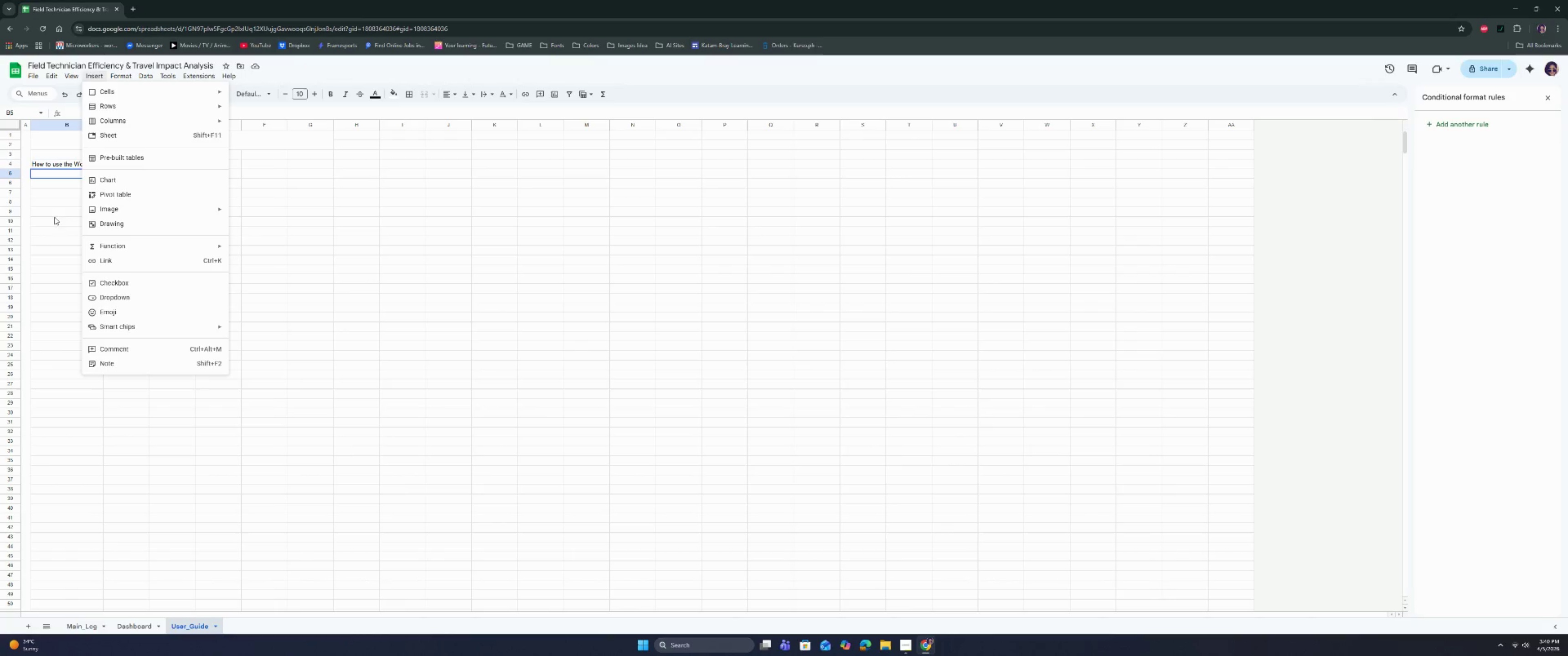 
wait(5.37)
 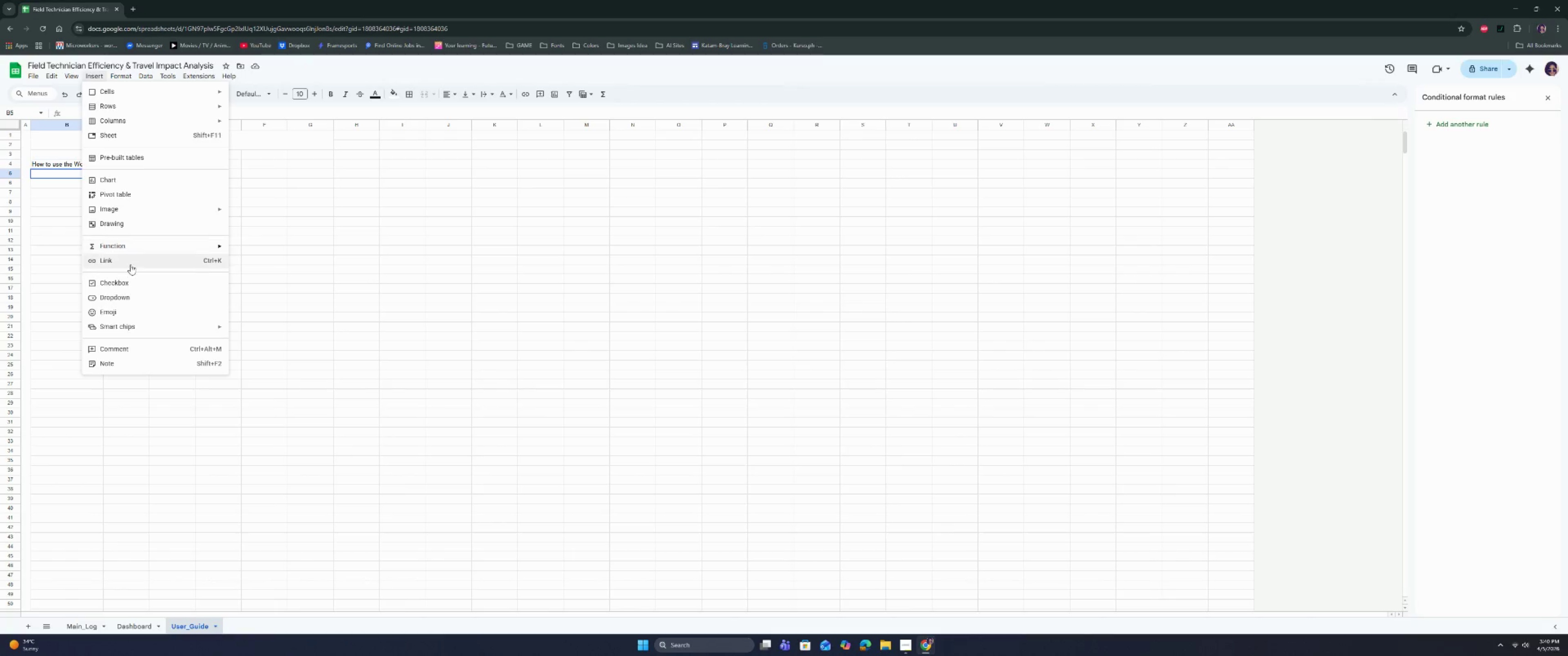 
left_click([61, 171])
 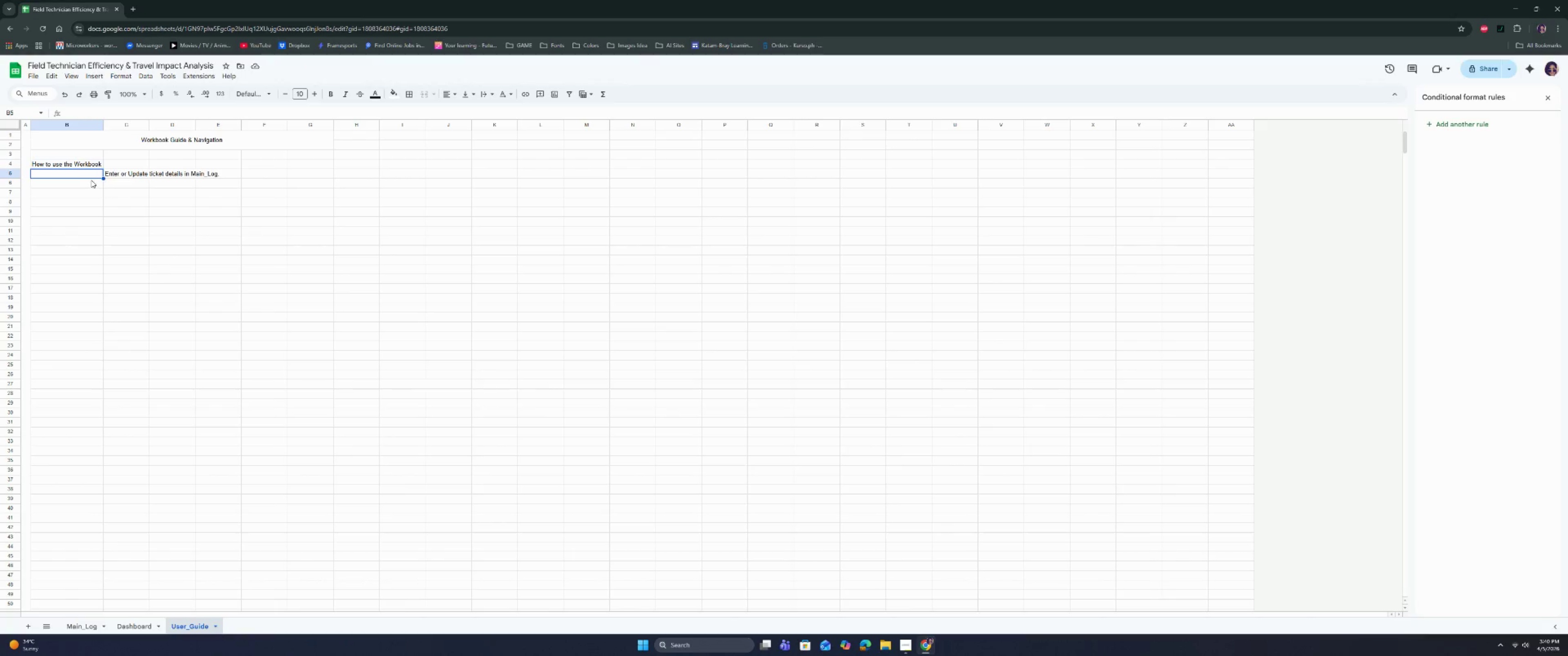 
left_click([115, 187])
 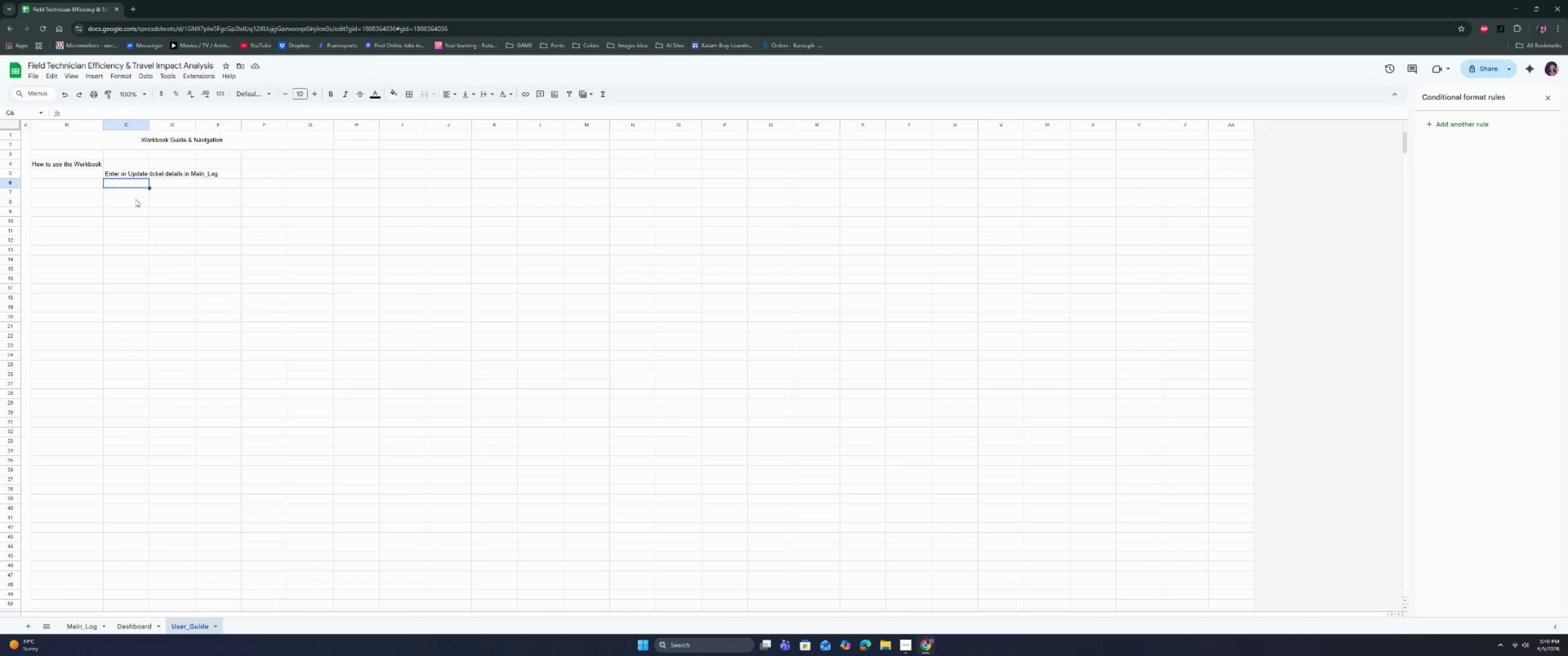 
wait(8.02)
 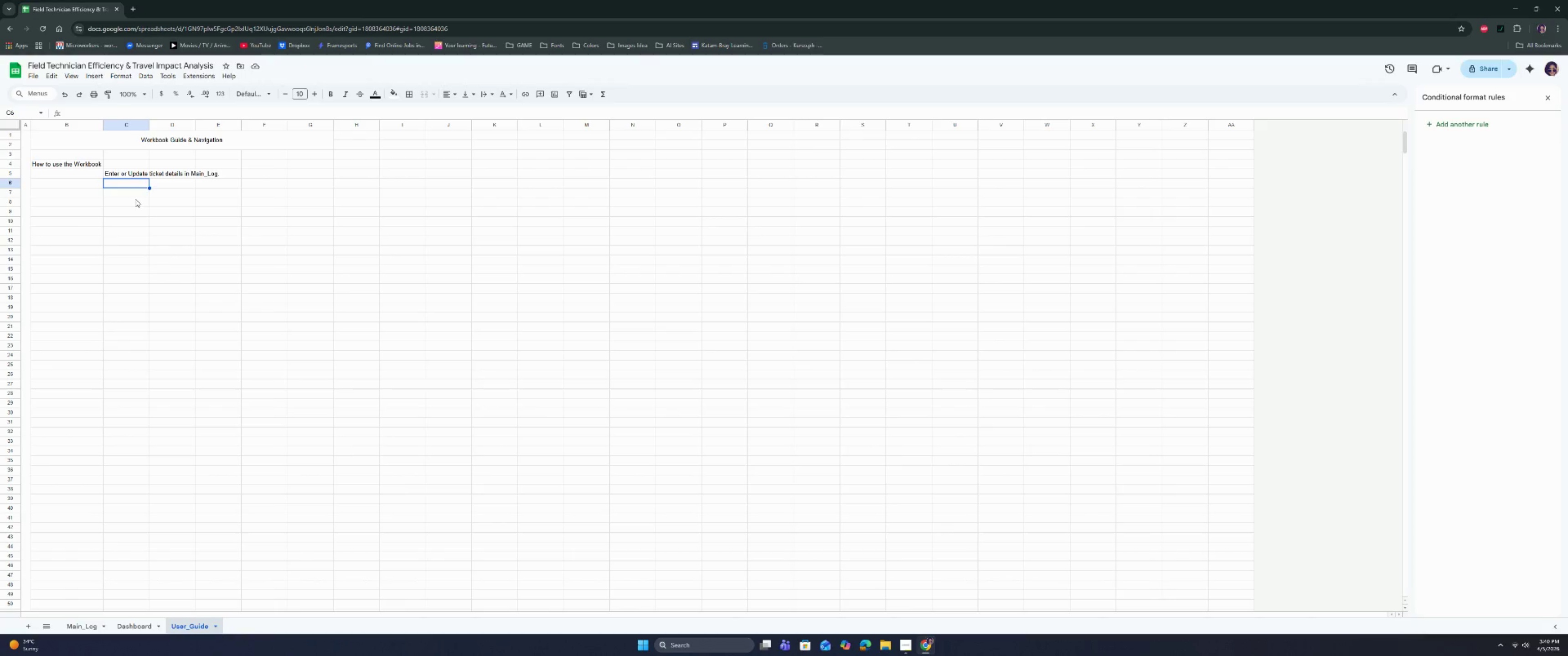 
double_click([136, 183])
 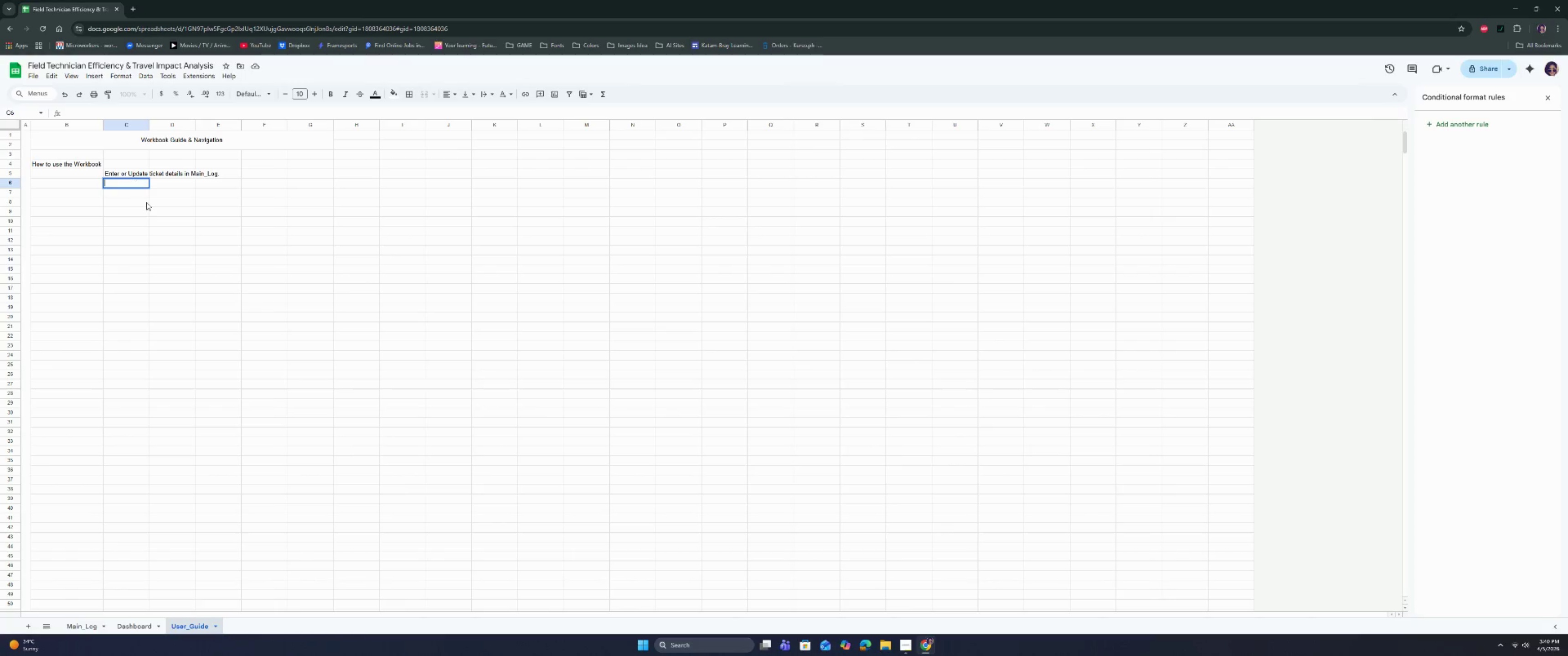 
type(E)
key(Backspace)
key(Backspace)
type(rE)
key(Backspace)
key(Backspace)
type(Review the automatic lookup, cost, profit and fe)
key(Backspace)
type(e)
key(Backspace)
key(Backspace)
type(effective hourly profitability formuy)
key(Backspace)
type(las.)
 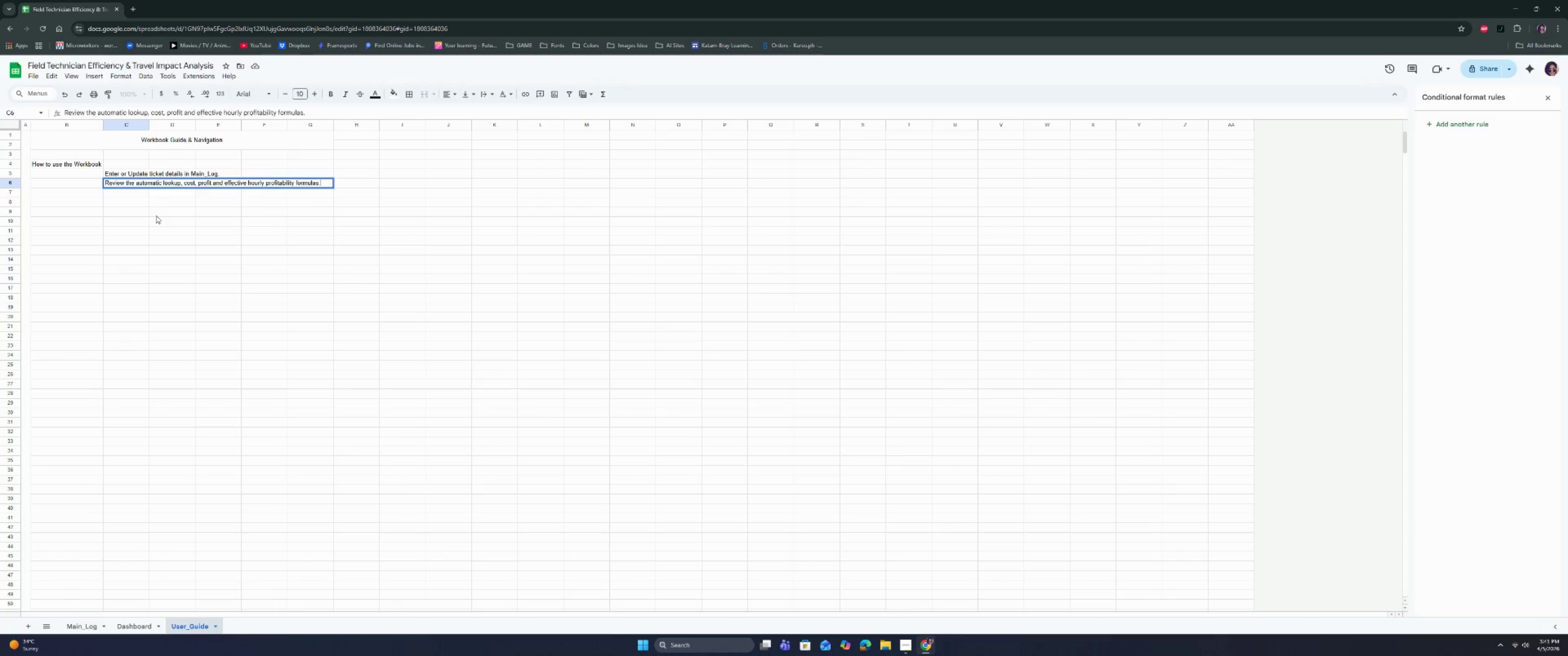 
key(Enter)
 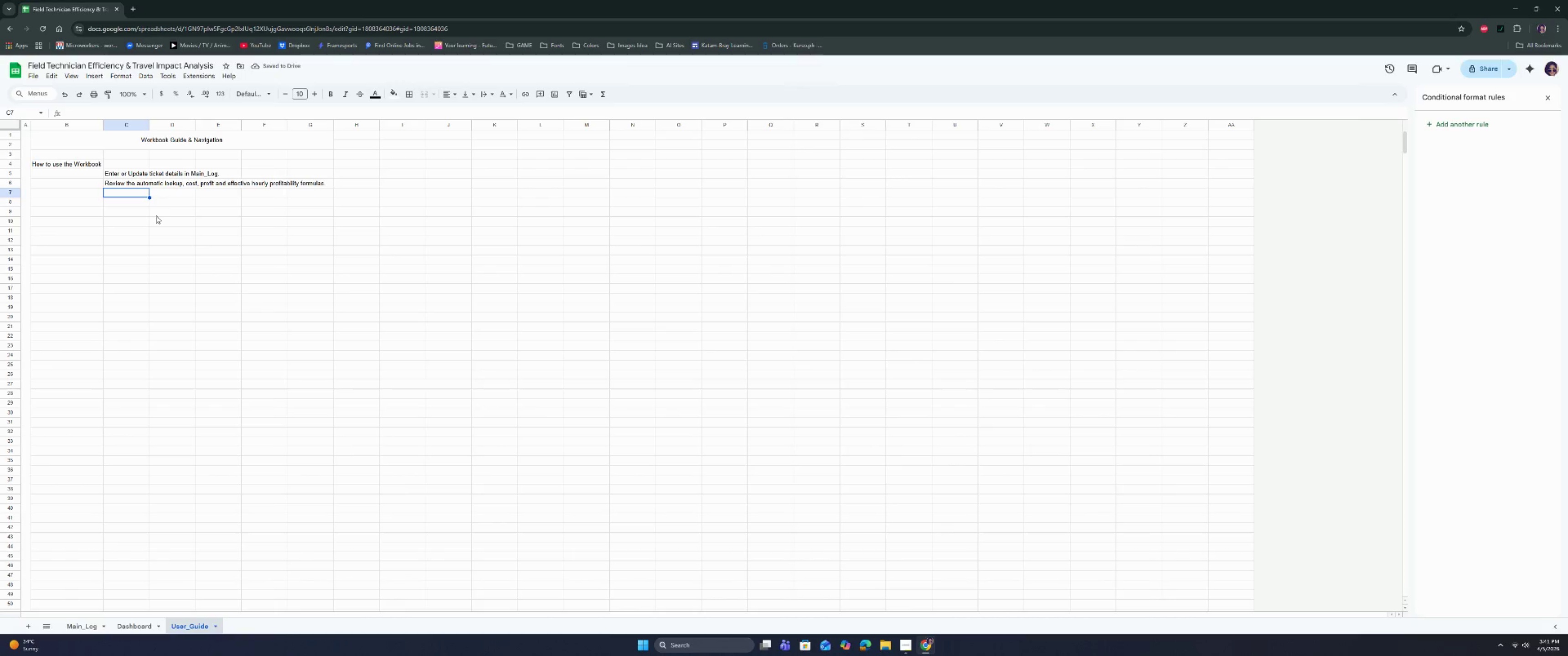 
type(Check conflict and capat)
key(Backspace)
type(city flas)
key(Backspace)
type(gas)
key(Backspace)
key(Backspace)
type(s before finalizing assigne)
key(Backspace)
type(ments)
 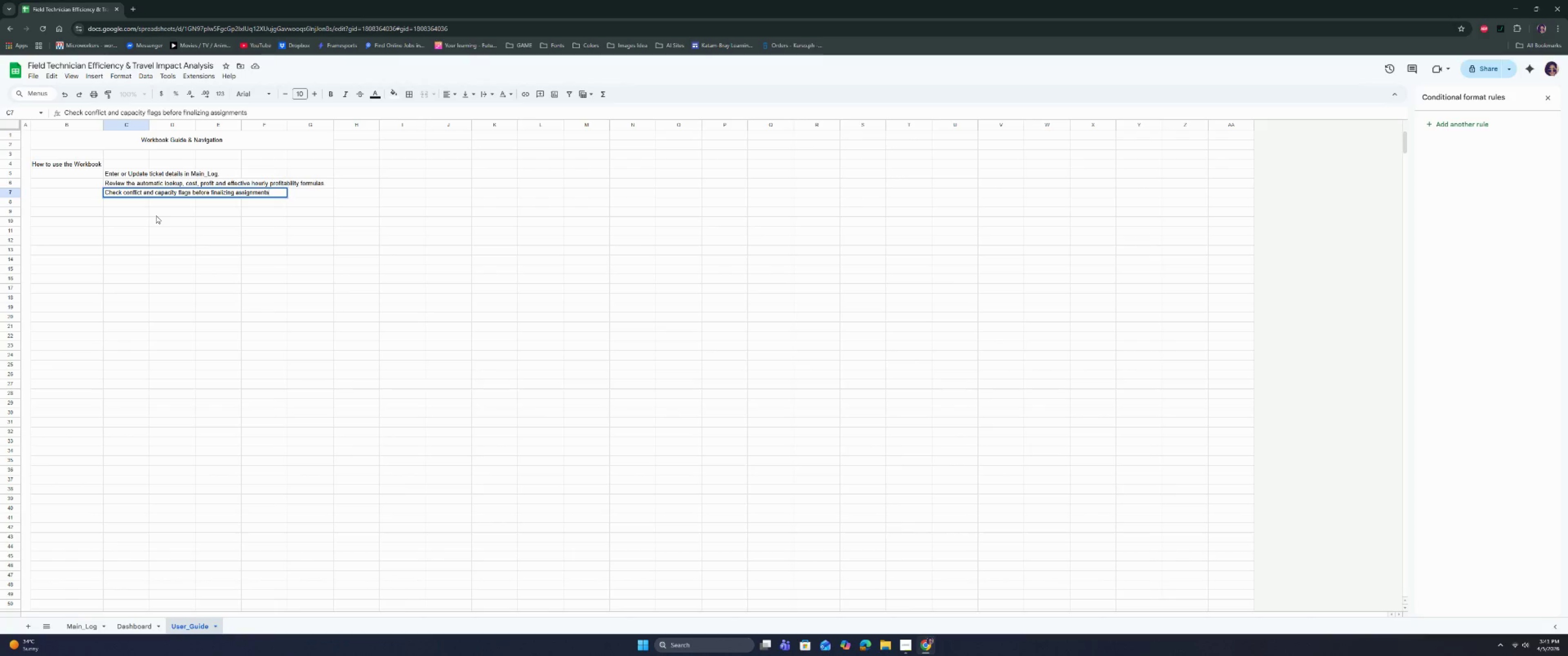 
key(Enter)
 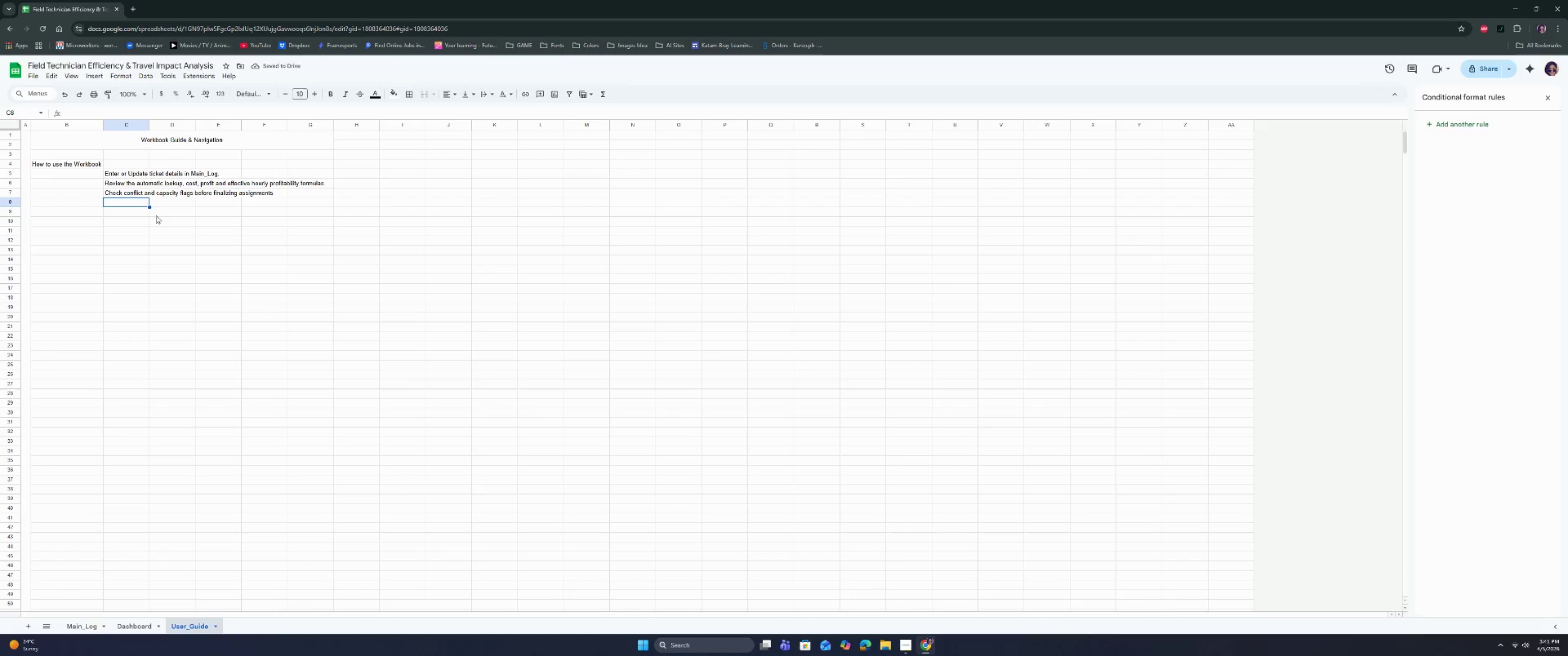 
wait(8.89)
 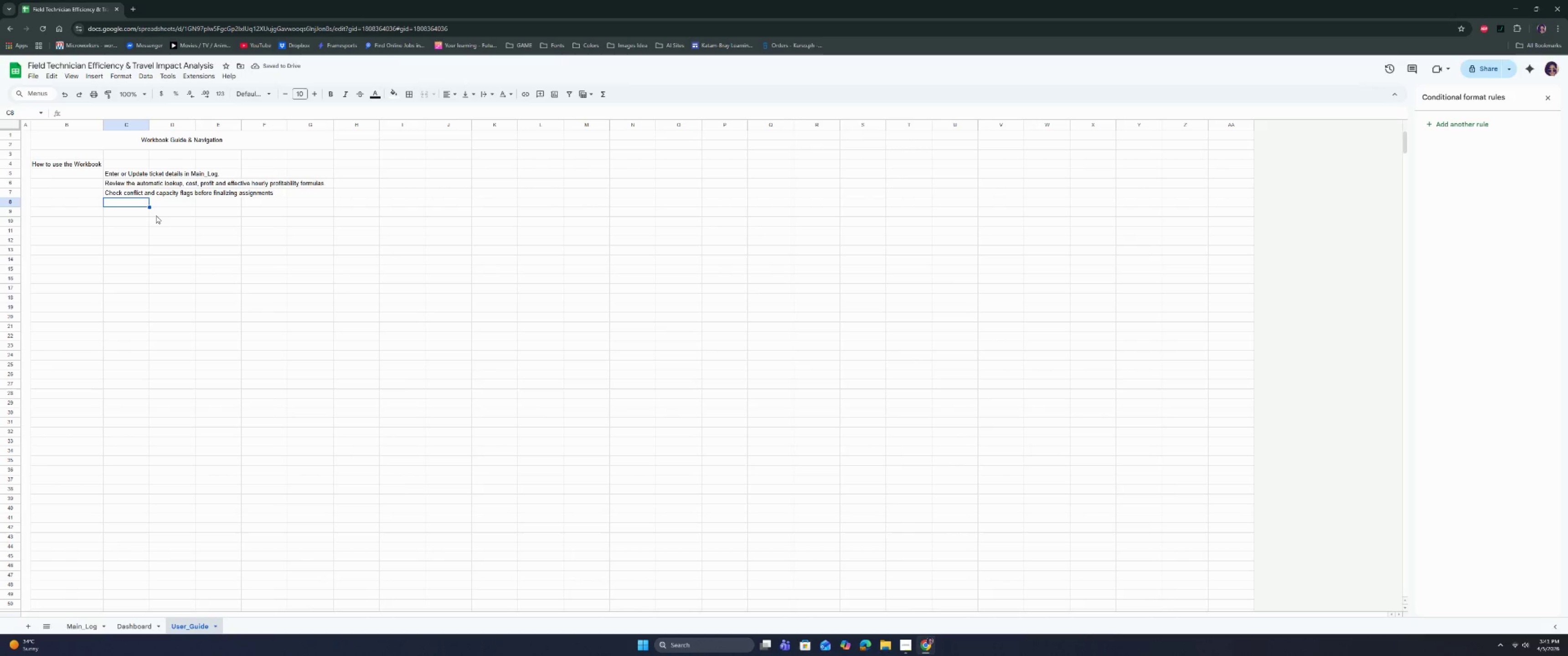 
left_click([128, 205])
 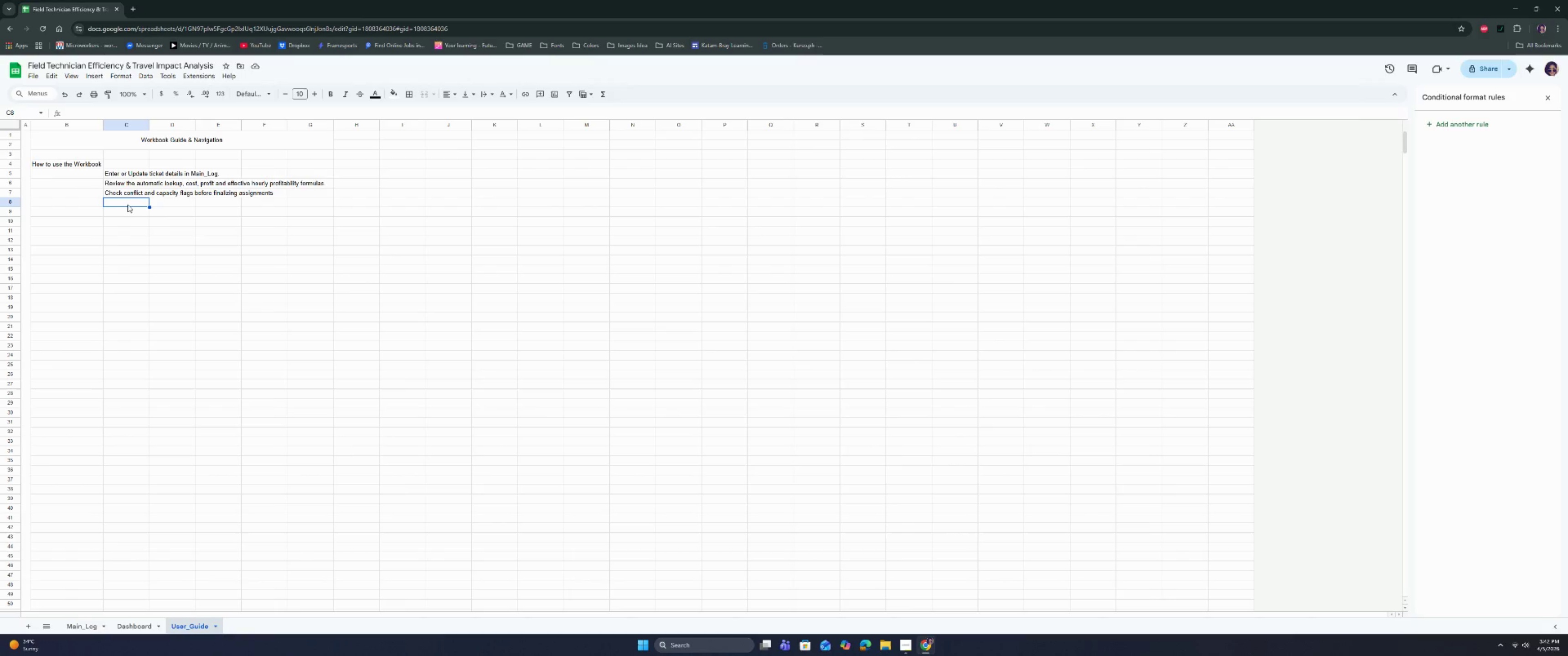 
type(Use da)
key(Backspace)
key(Backspace)
type(dA)
key(Backspace)
key(Backspace)
type(DF)
key(Backspace)
type(ASHG)
key(Backspace)
key(Backspace)
key(Backspace)
key(Backspace)
type(asgvb)
key(Backspace)
key(Backspace)
key(Backspace)
type(hboard for Tier and Fleet decision making.)
 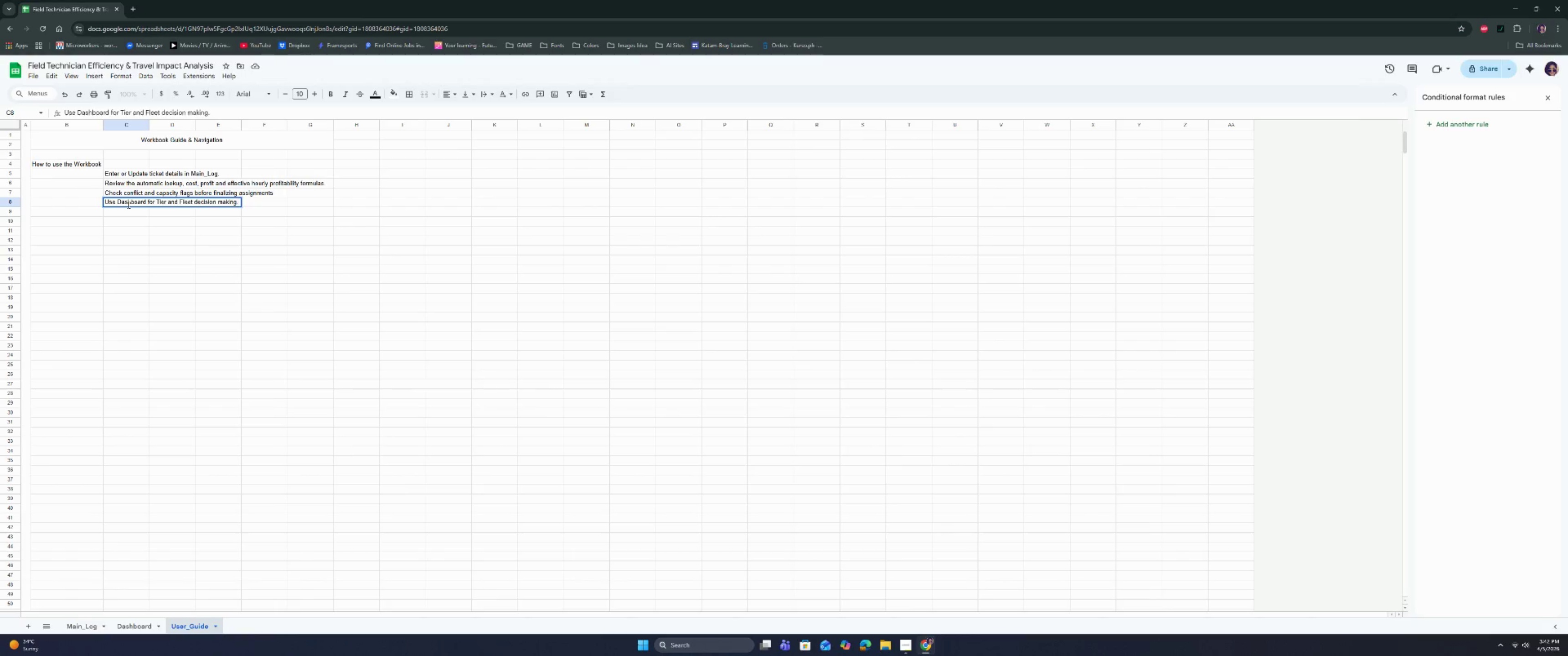 
key(Enter)
 